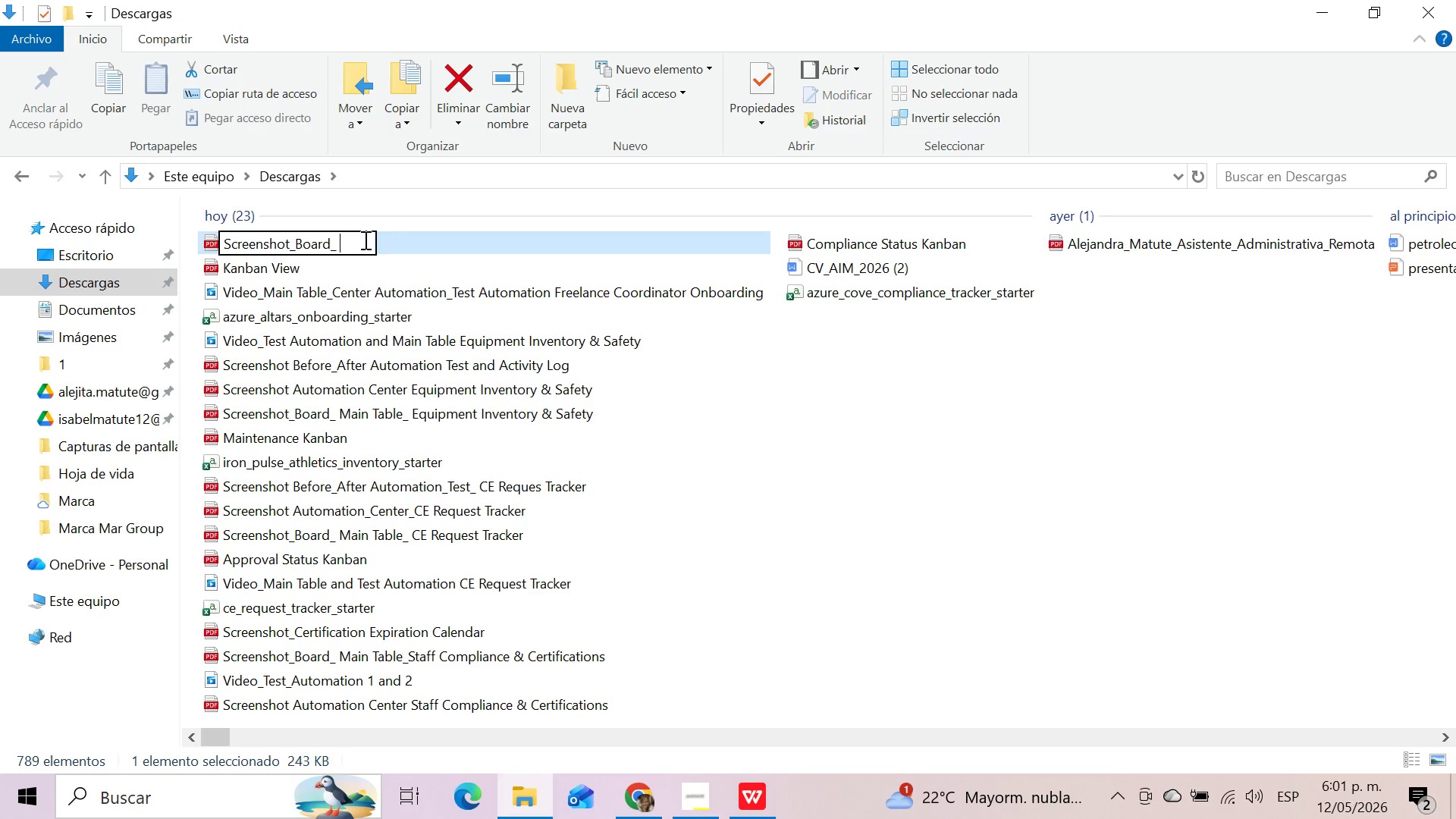 
type(Main Table_ Freelance Coordinator Onboarding)
 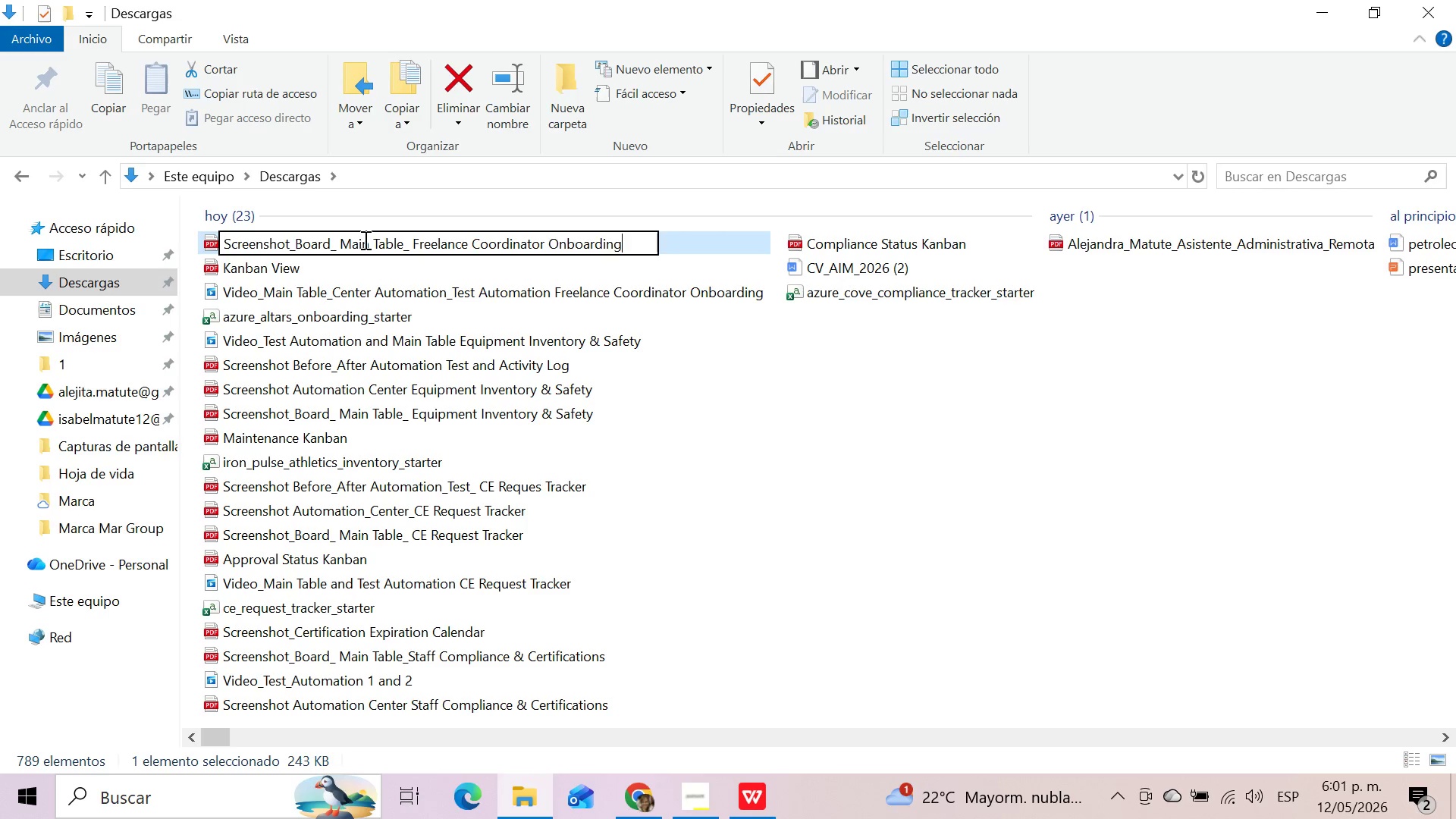 
left_click([964, 460])
 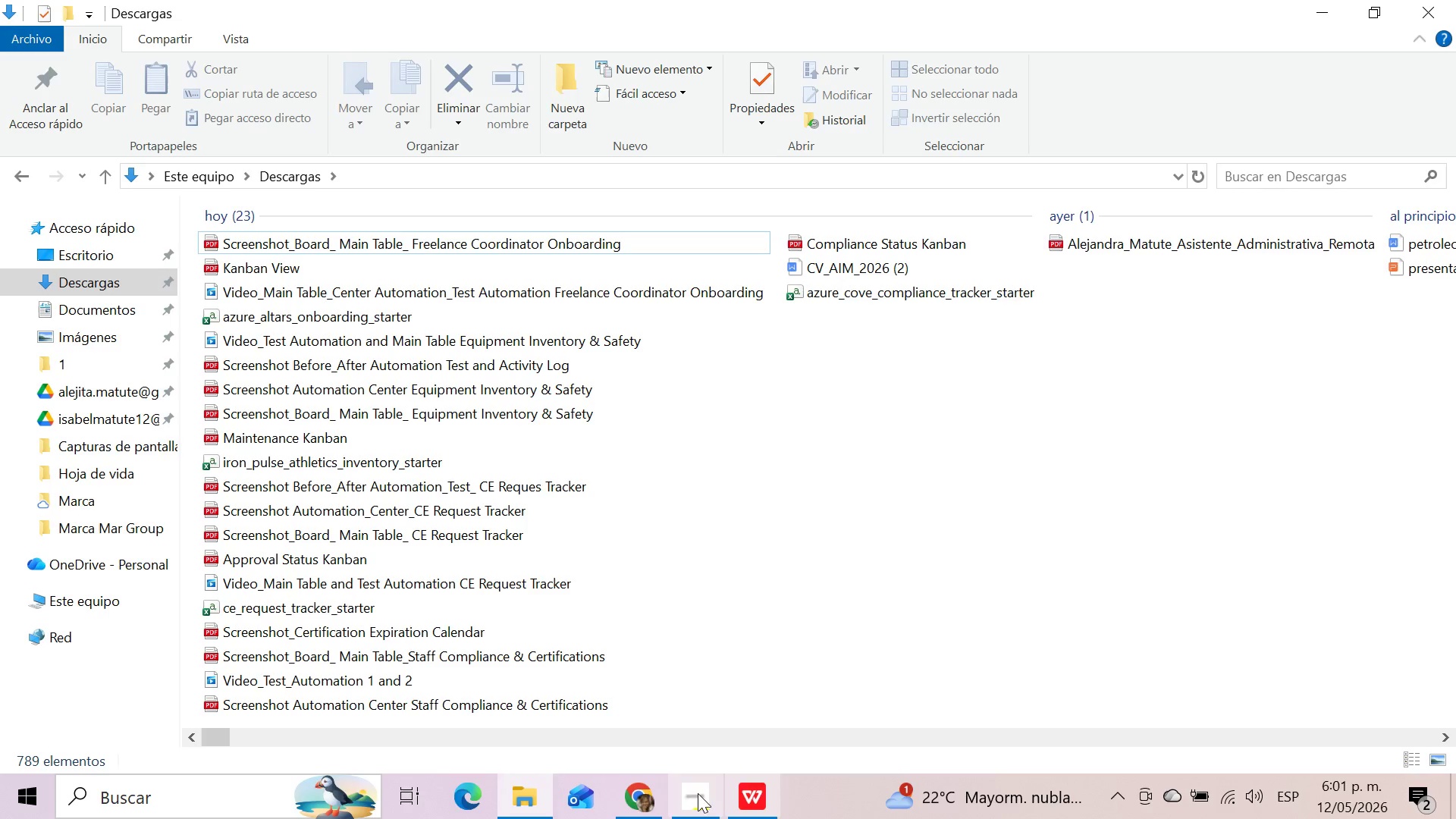 
left_click([642, 792])
 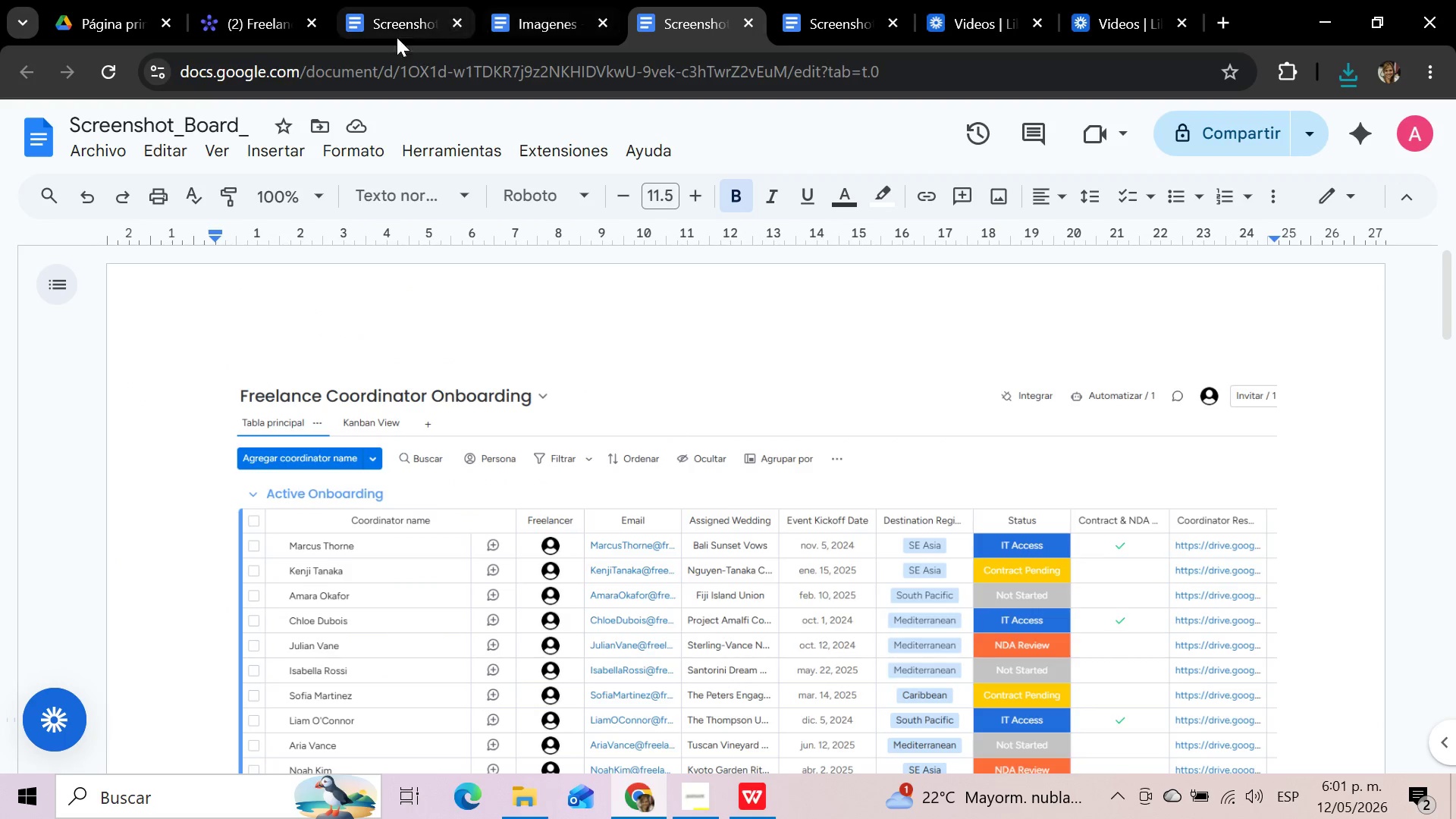 
left_click([261, 17])
 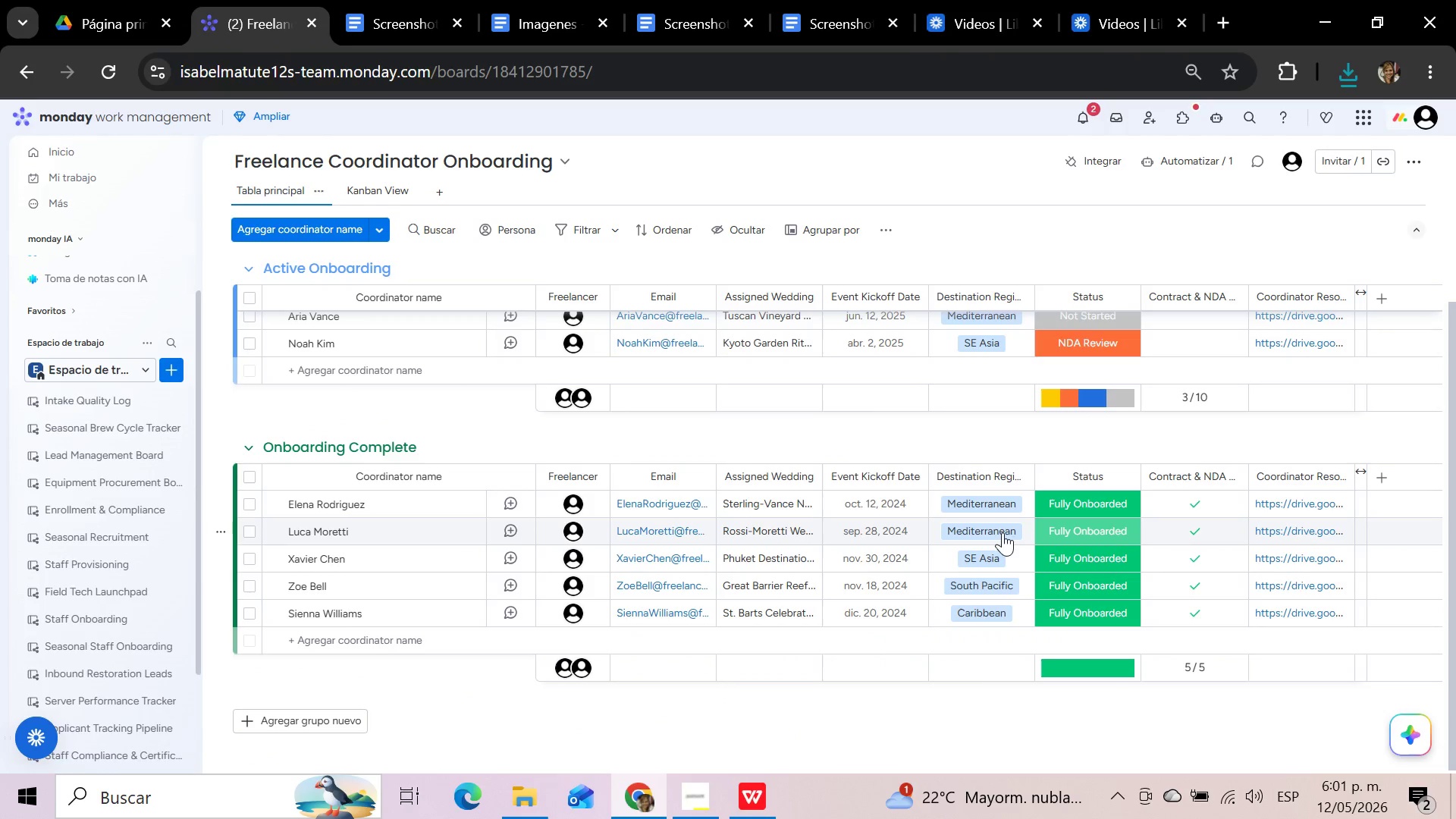 
scroll: coordinate [1003, 532], scroll_direction: up, amount: 10.0
 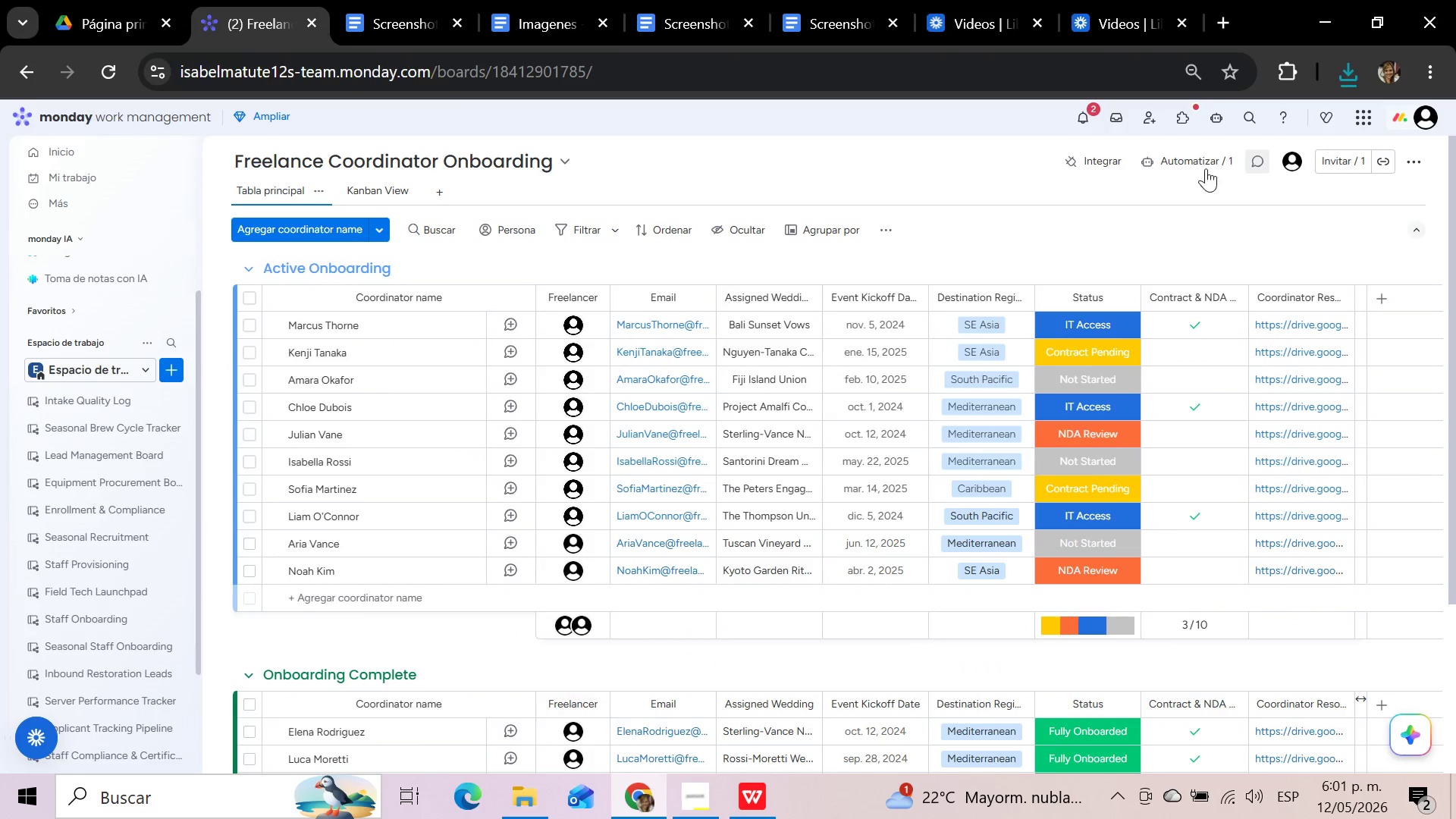 
left_click([1203, 168])
 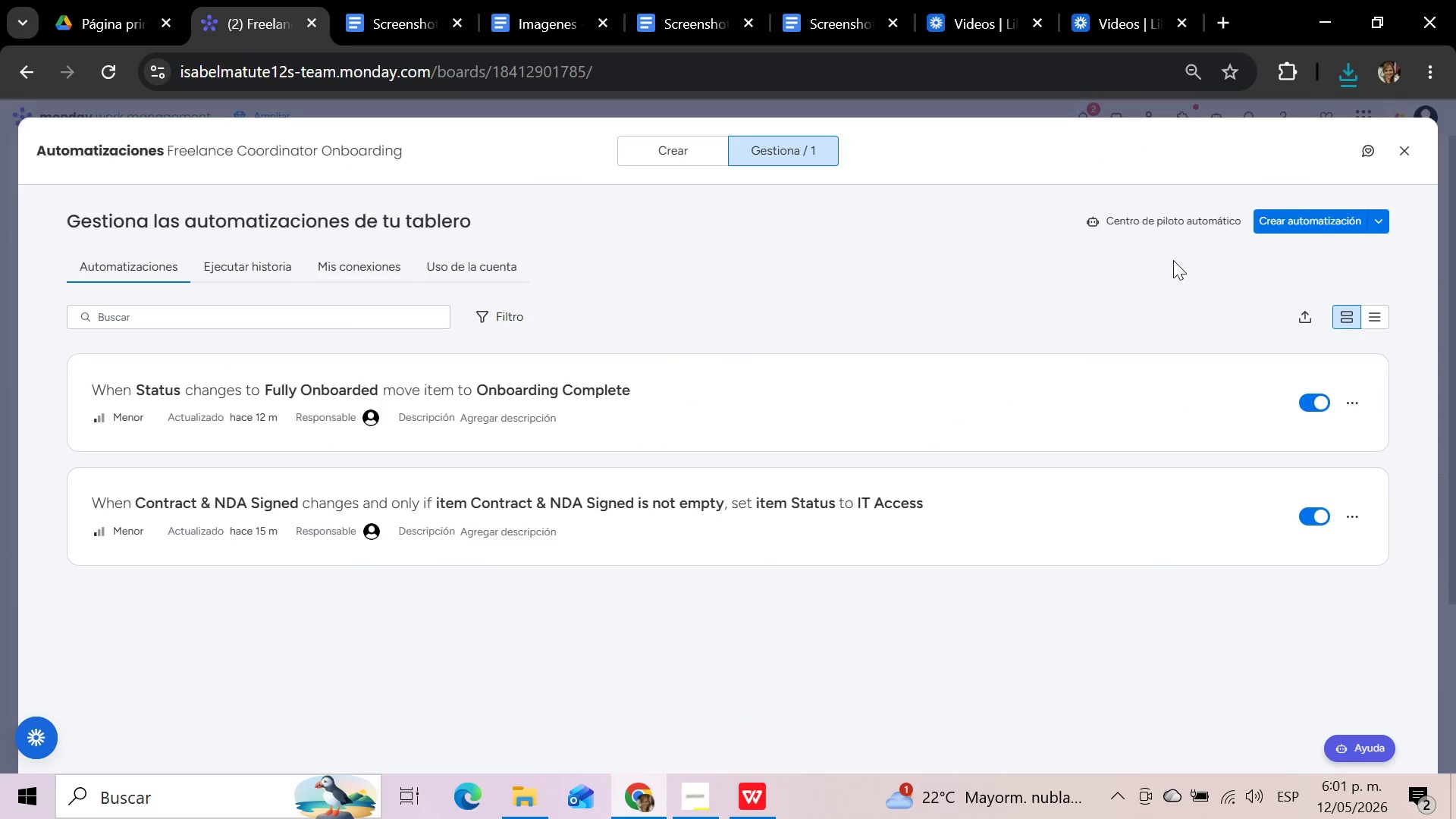 
wait(5.45)
 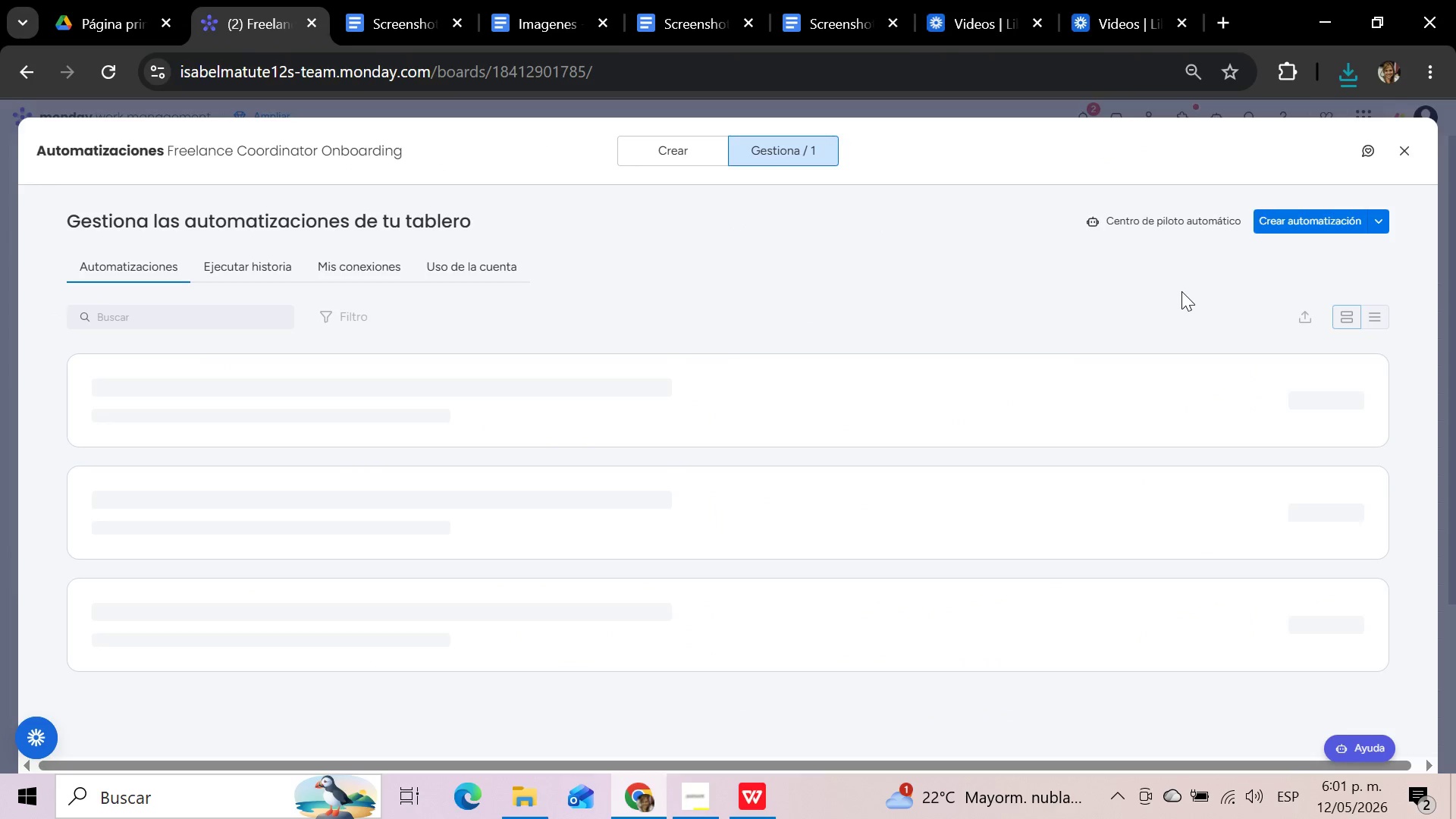 
left_click([427, 542])
 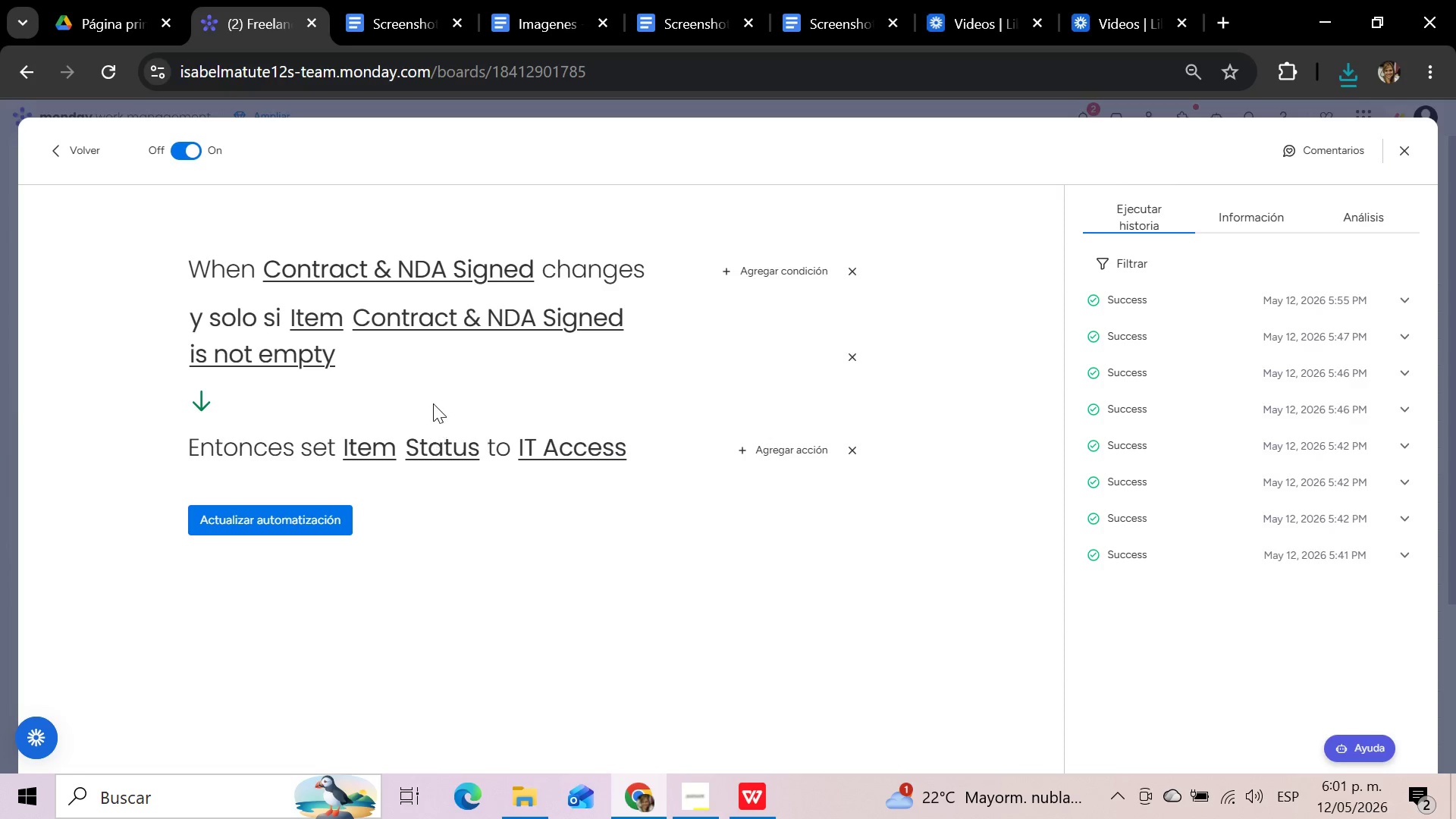 
wait(22.61)
 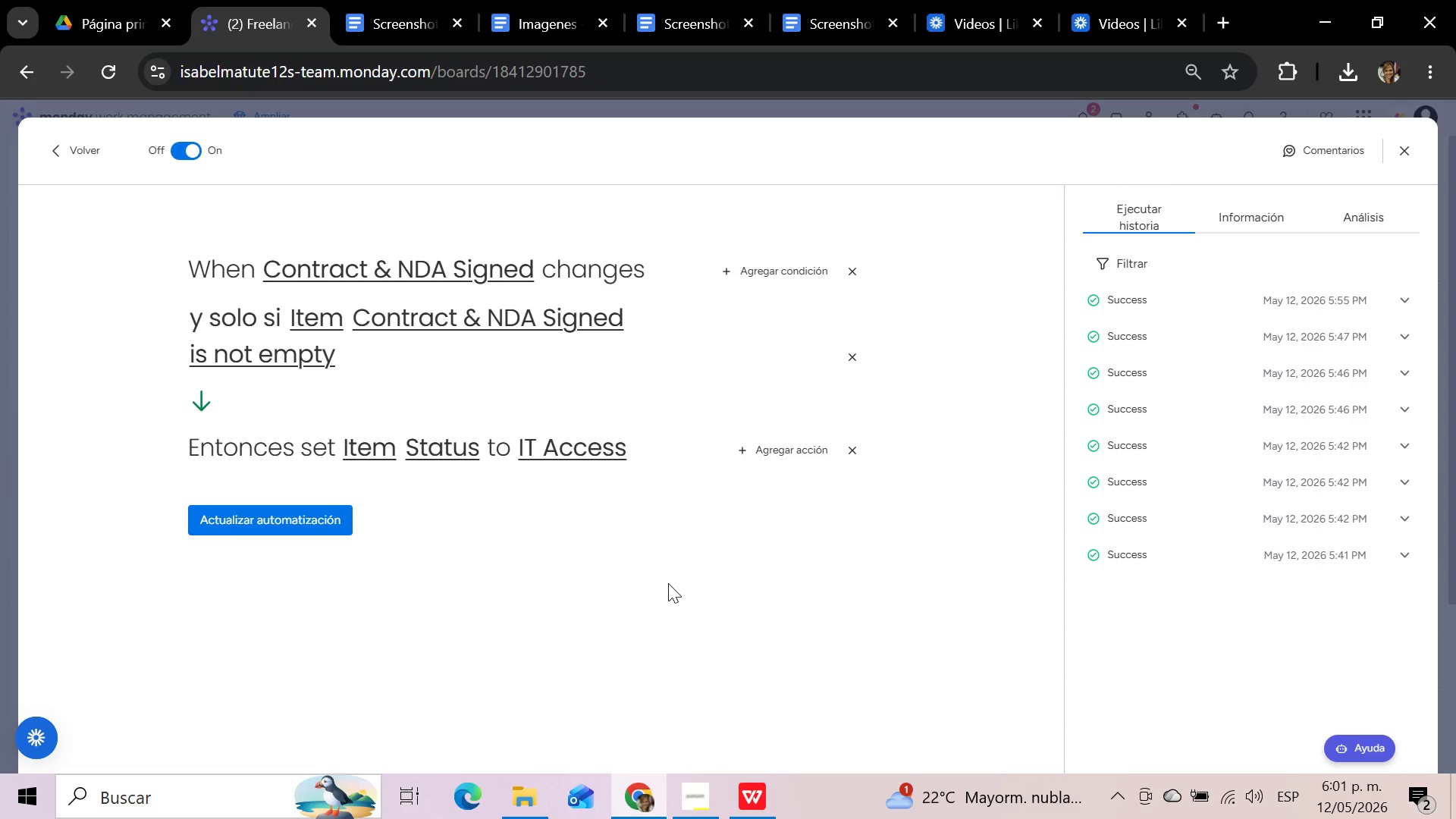 
key(Meta+Shift+S)
 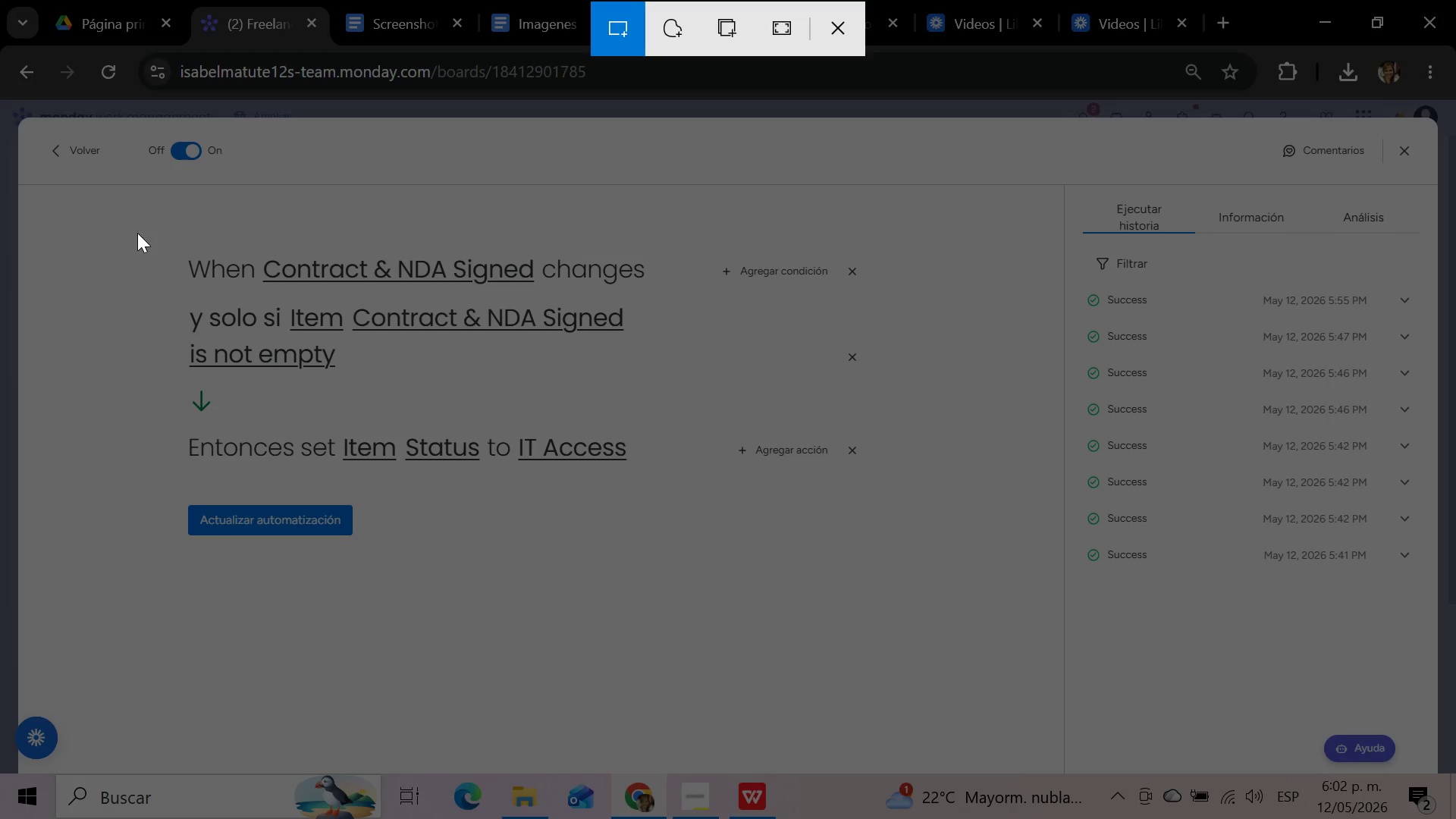 
wait(7.19)
 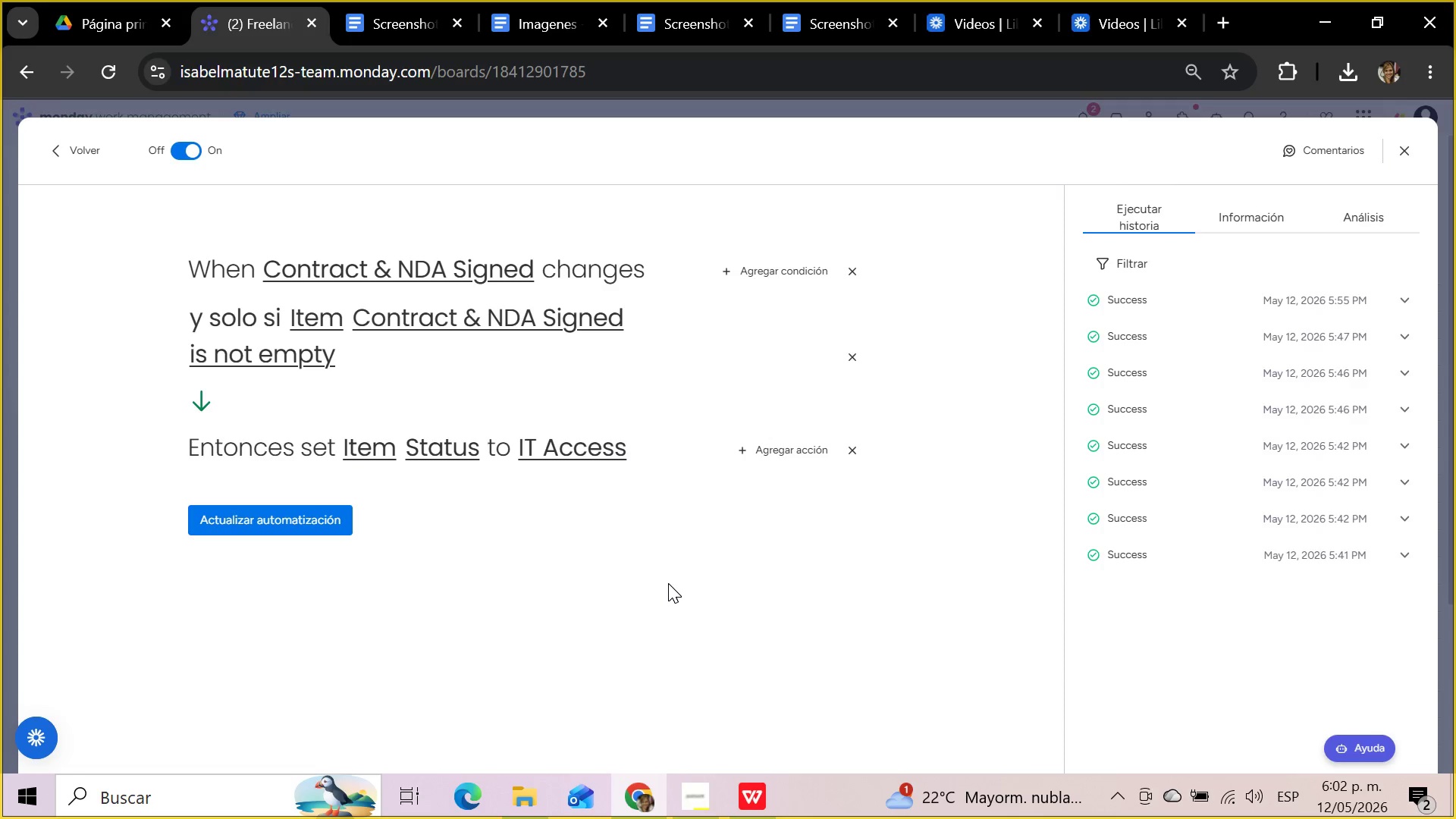 
left_click_drag(start_coordinate=[131, 234], to_coordinate=[710, 571])
 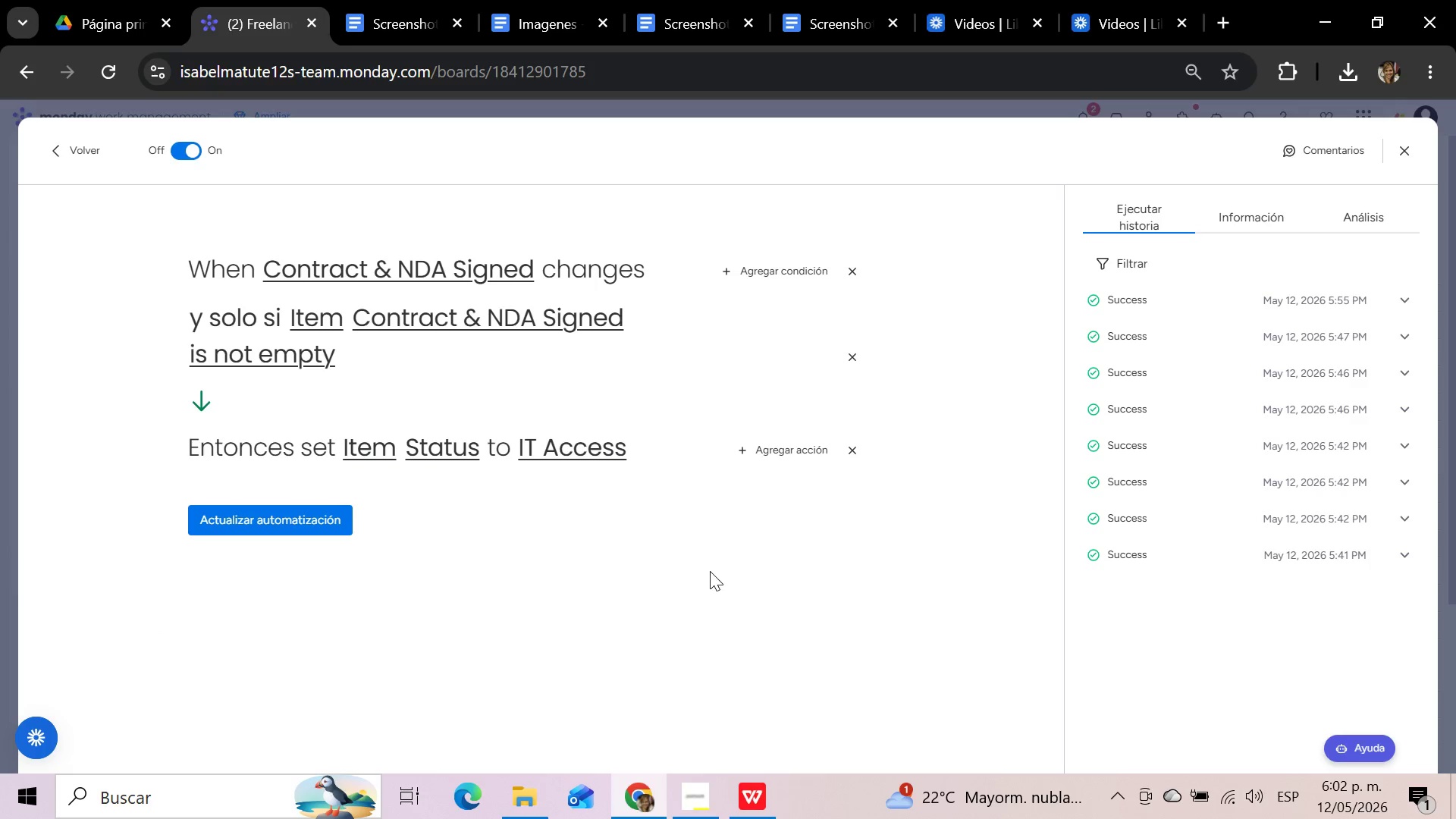 
wait(10.89)
 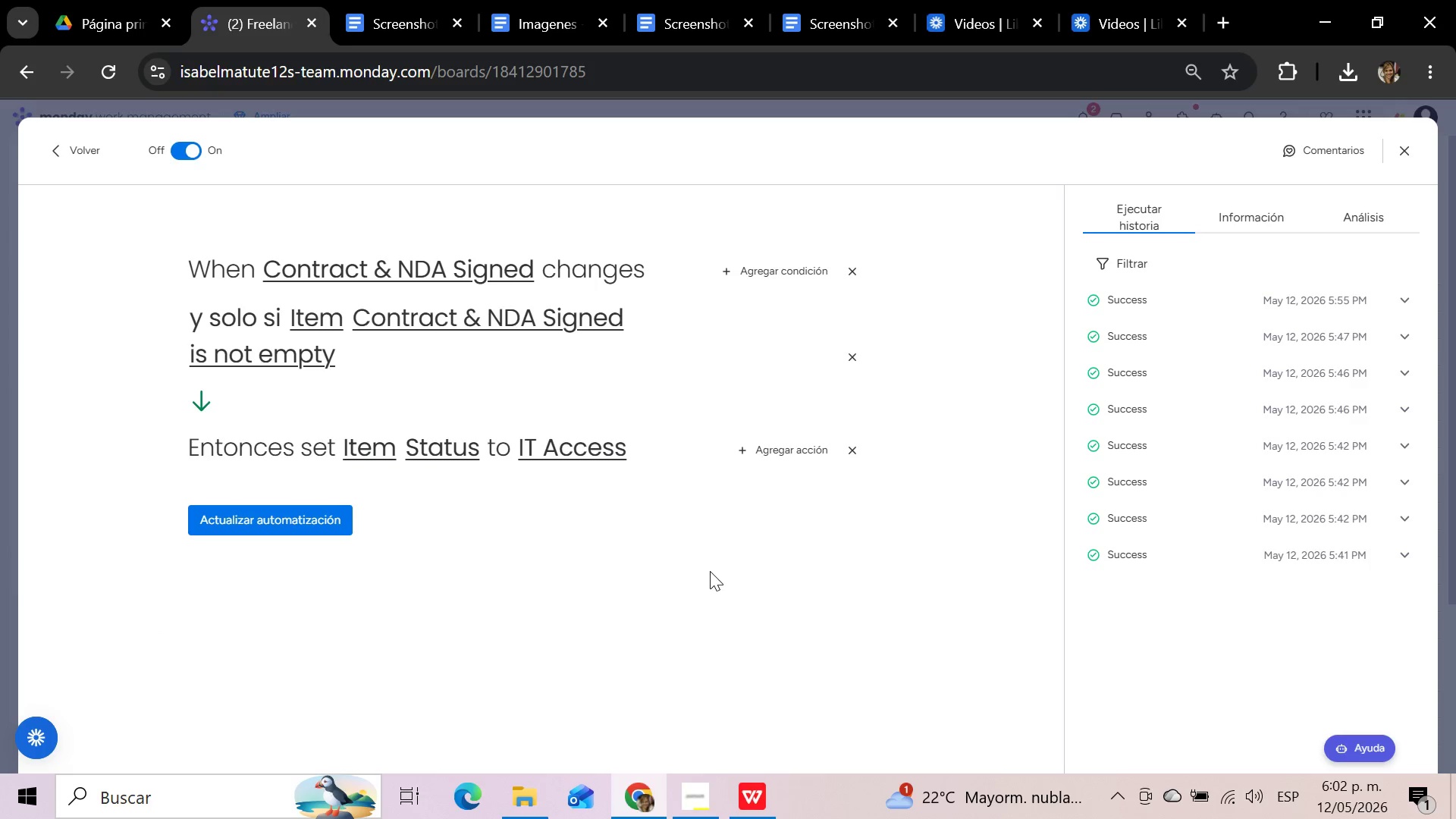 
left_click([426, 2])
 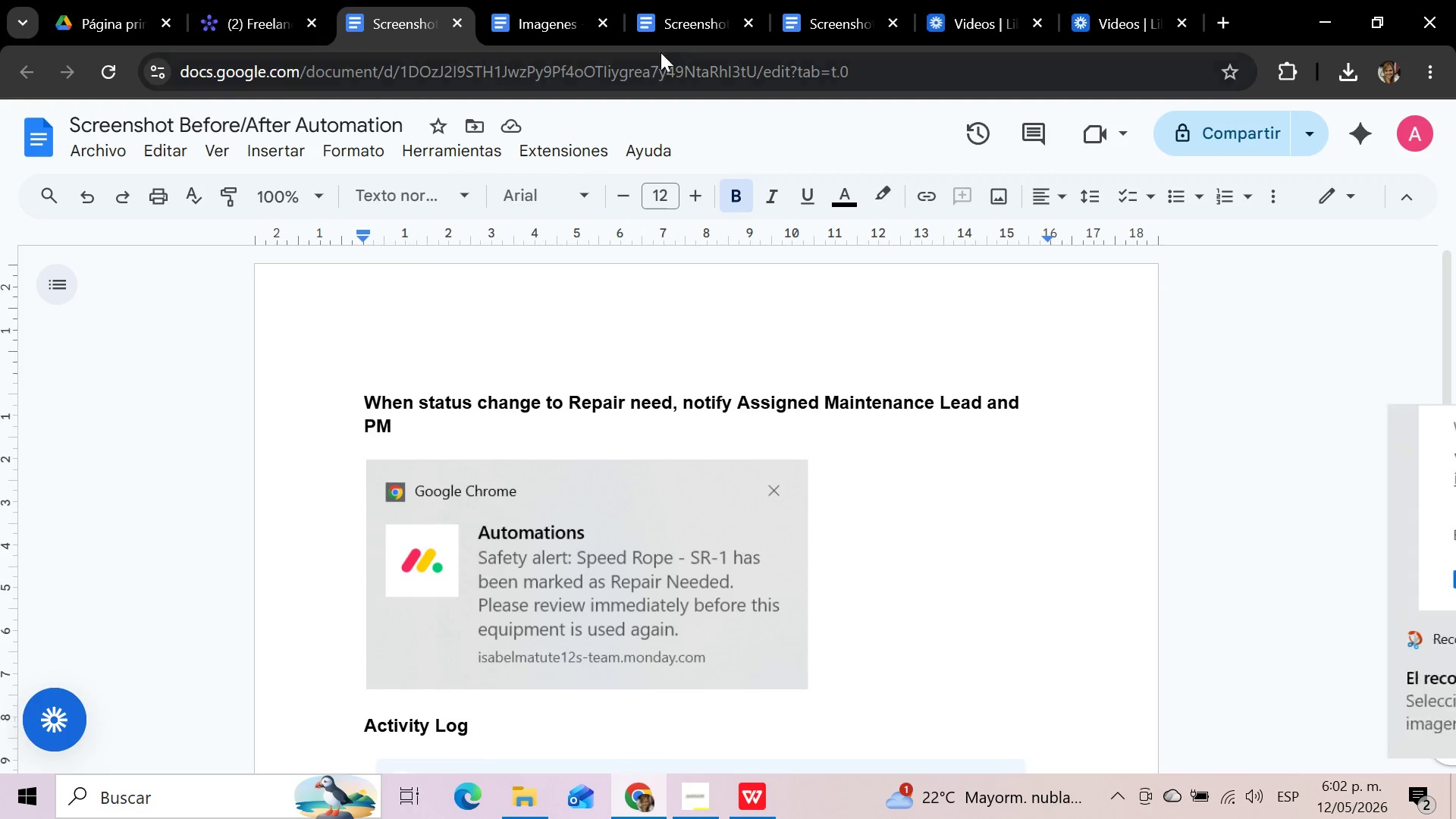 
left_click([712, 6])
 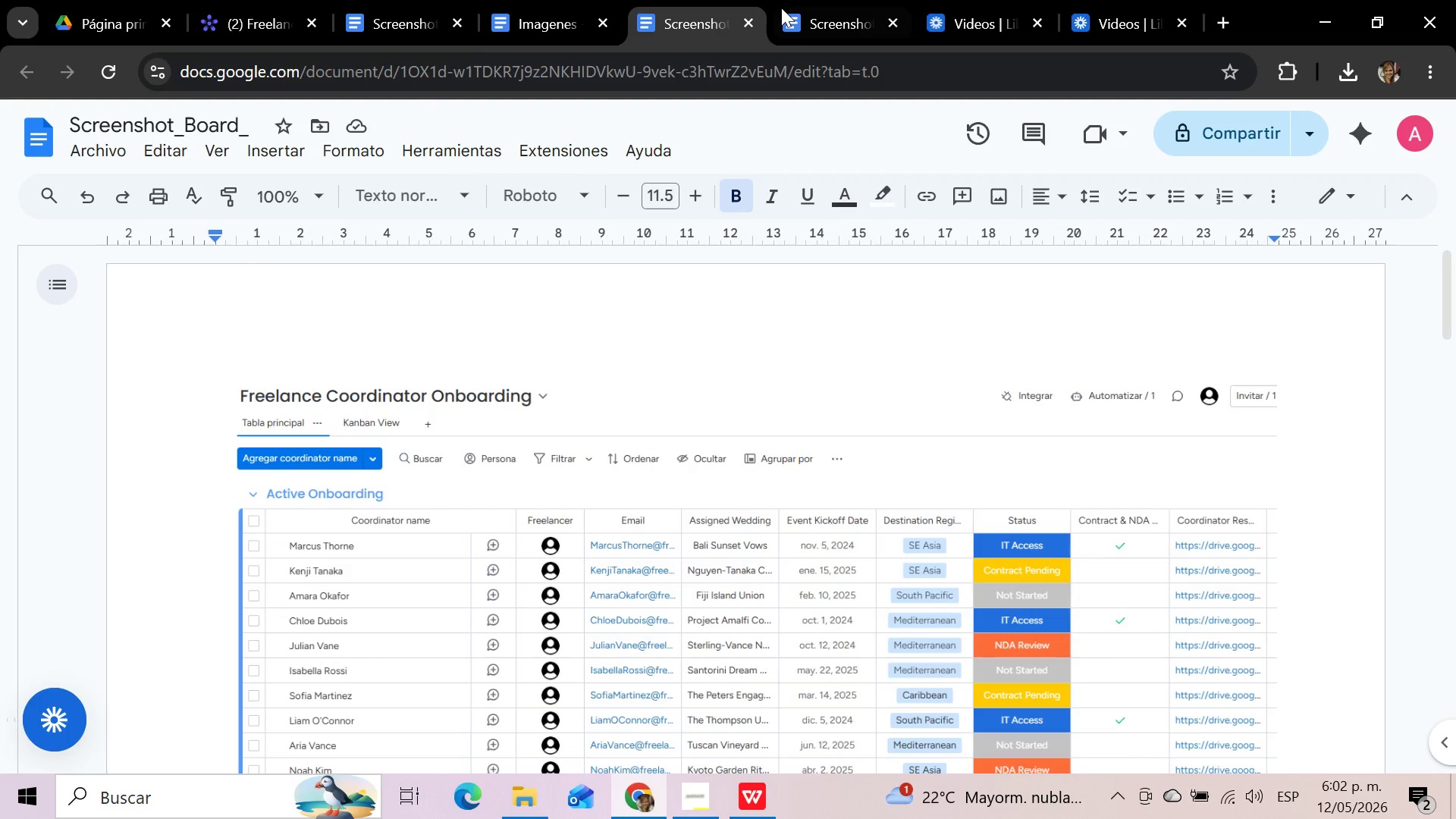 
left_click([822, 8])
 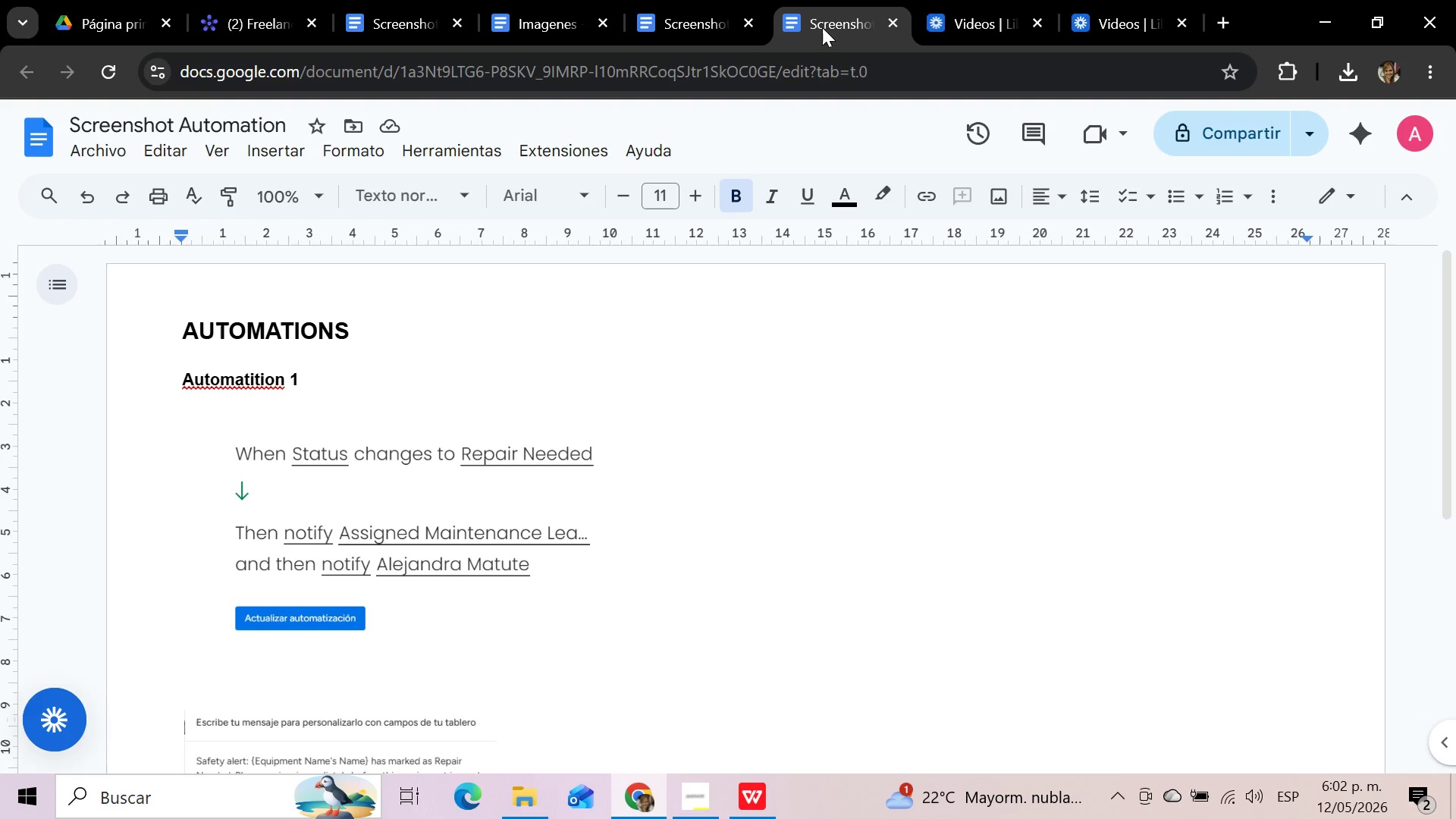 
wait(7.03)
 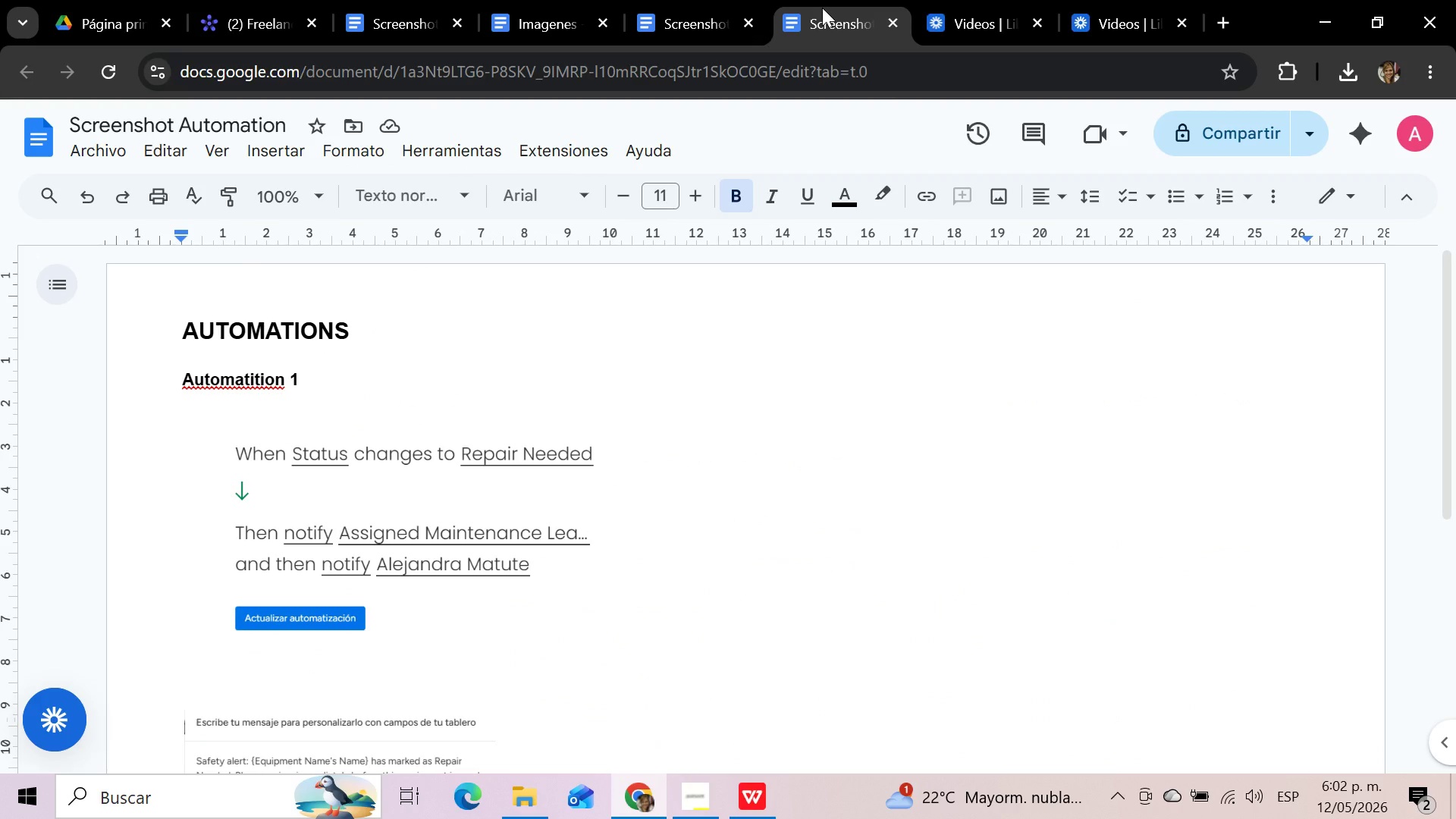 
left_click([455, 529])
 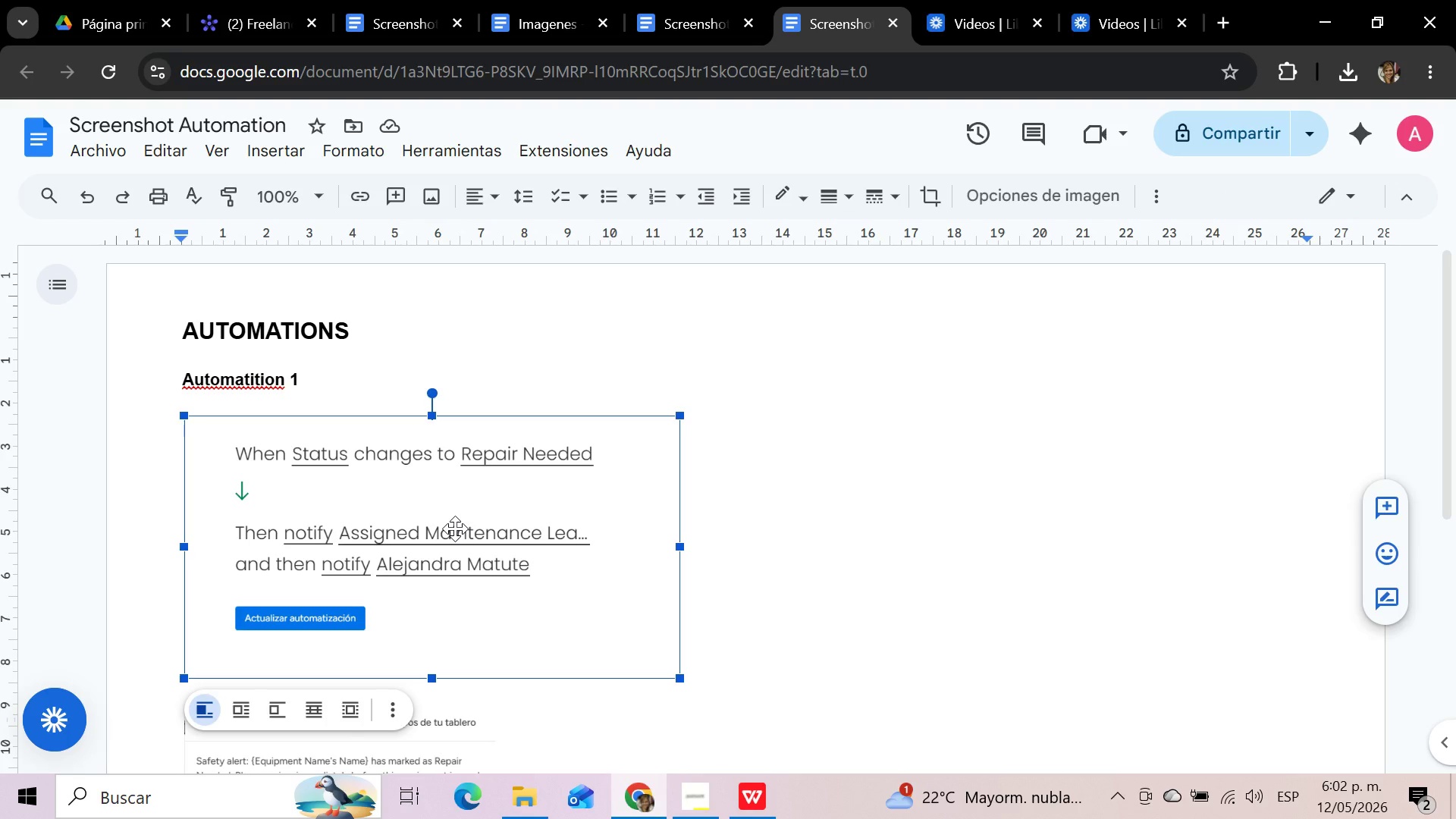 
key(Delete)
 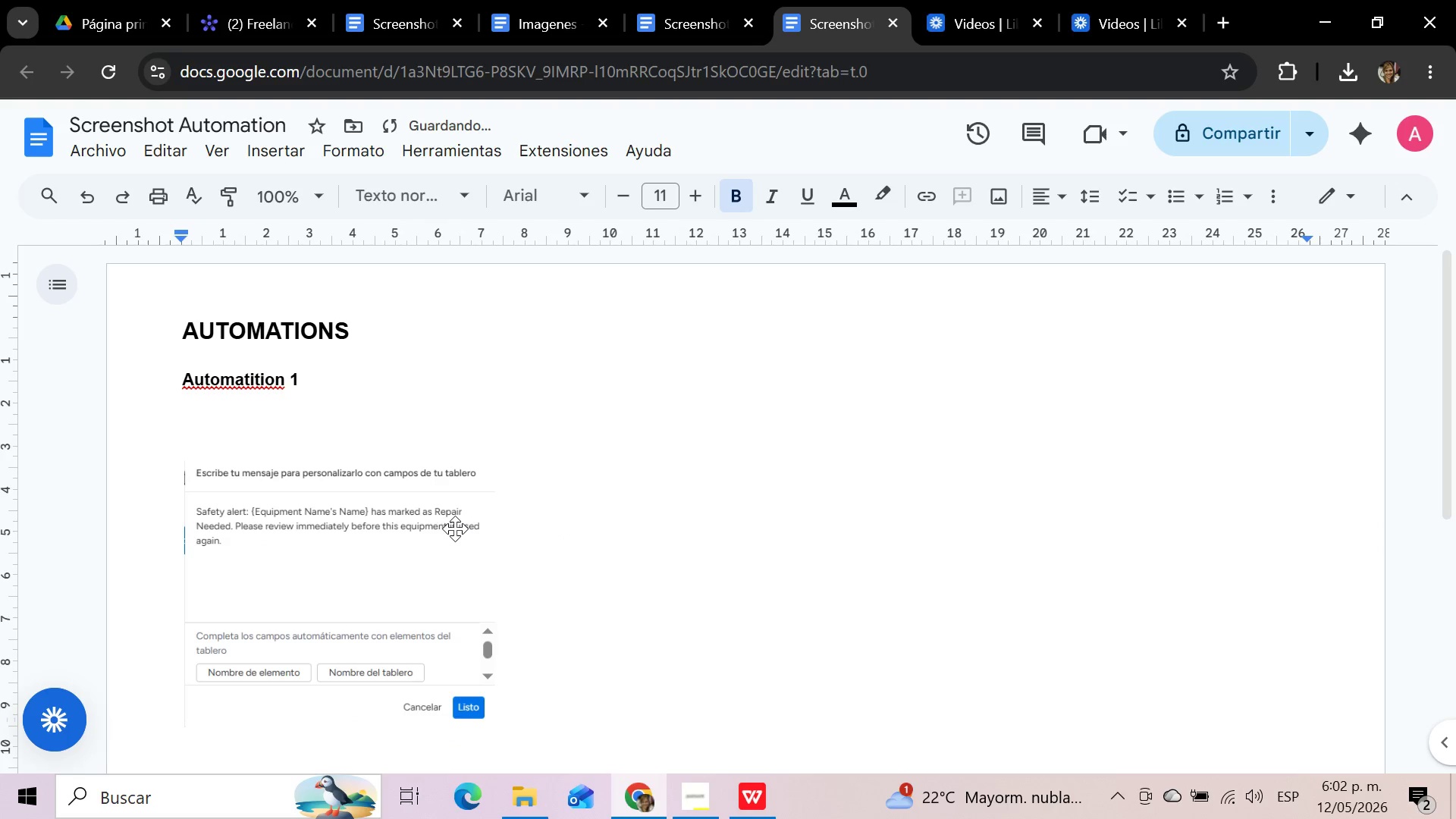 
left_click([455, 529])
 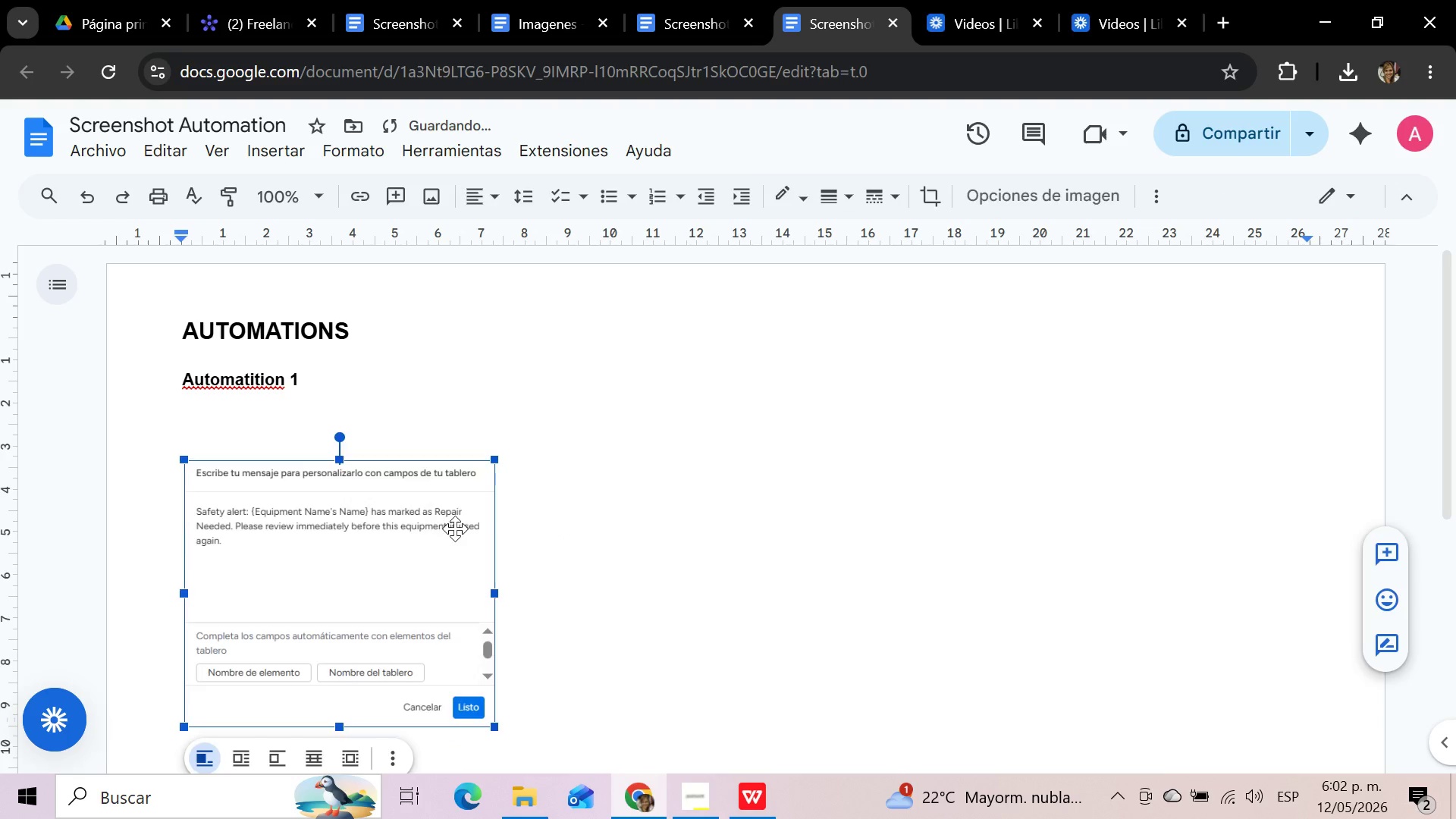 
key(Delete)
 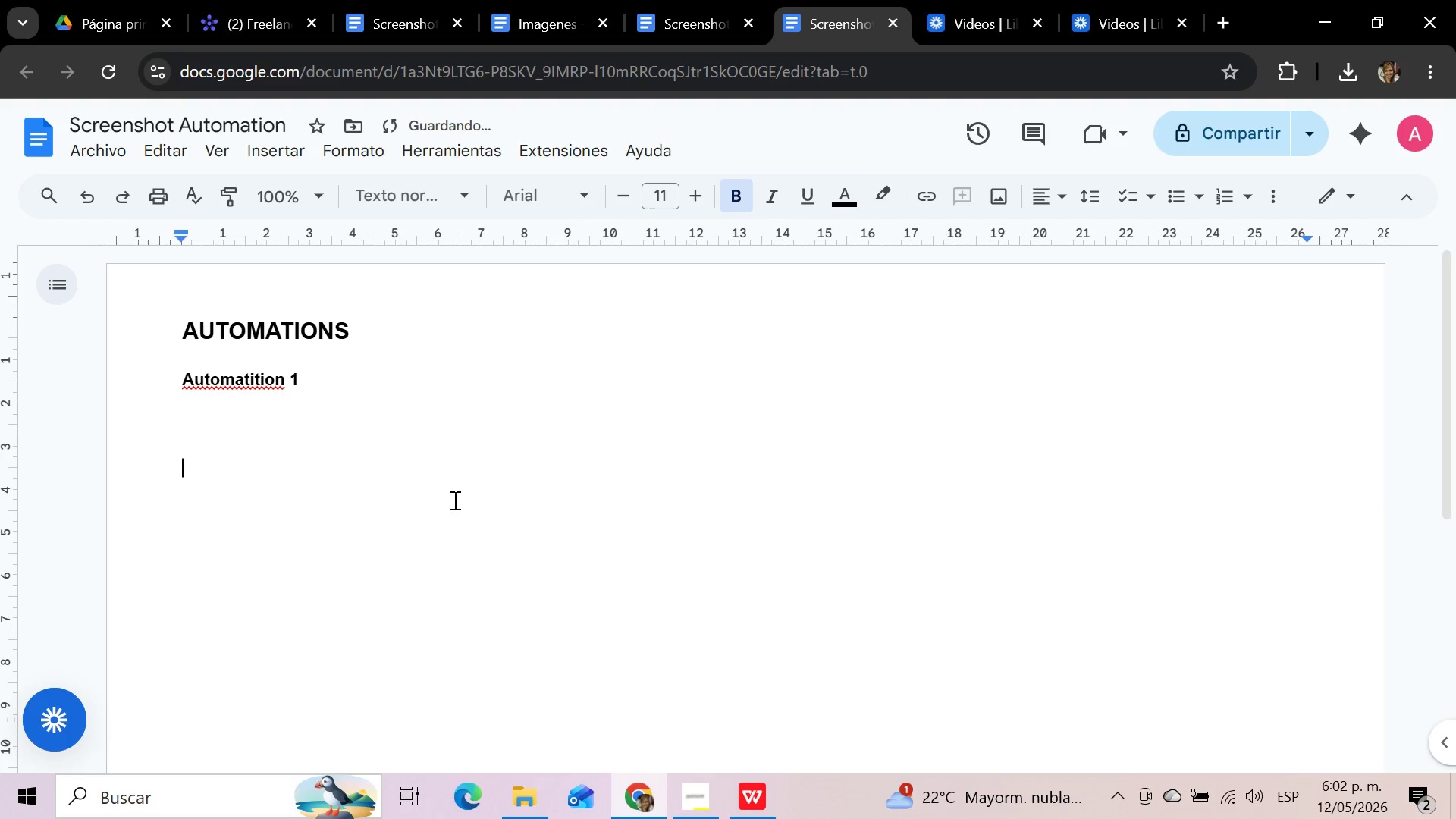 
left_click([449, 492])
 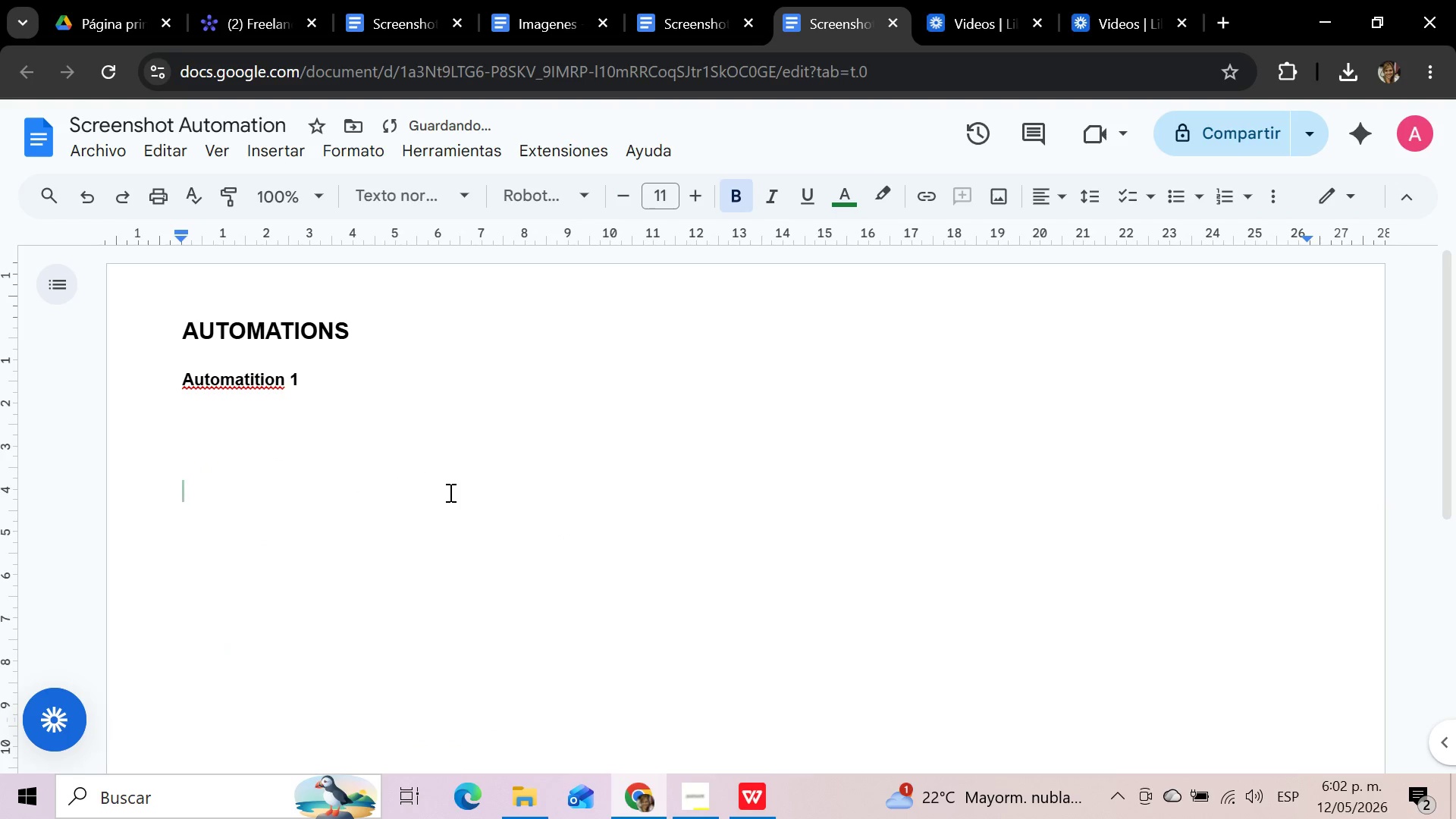 
key(Backspace)
 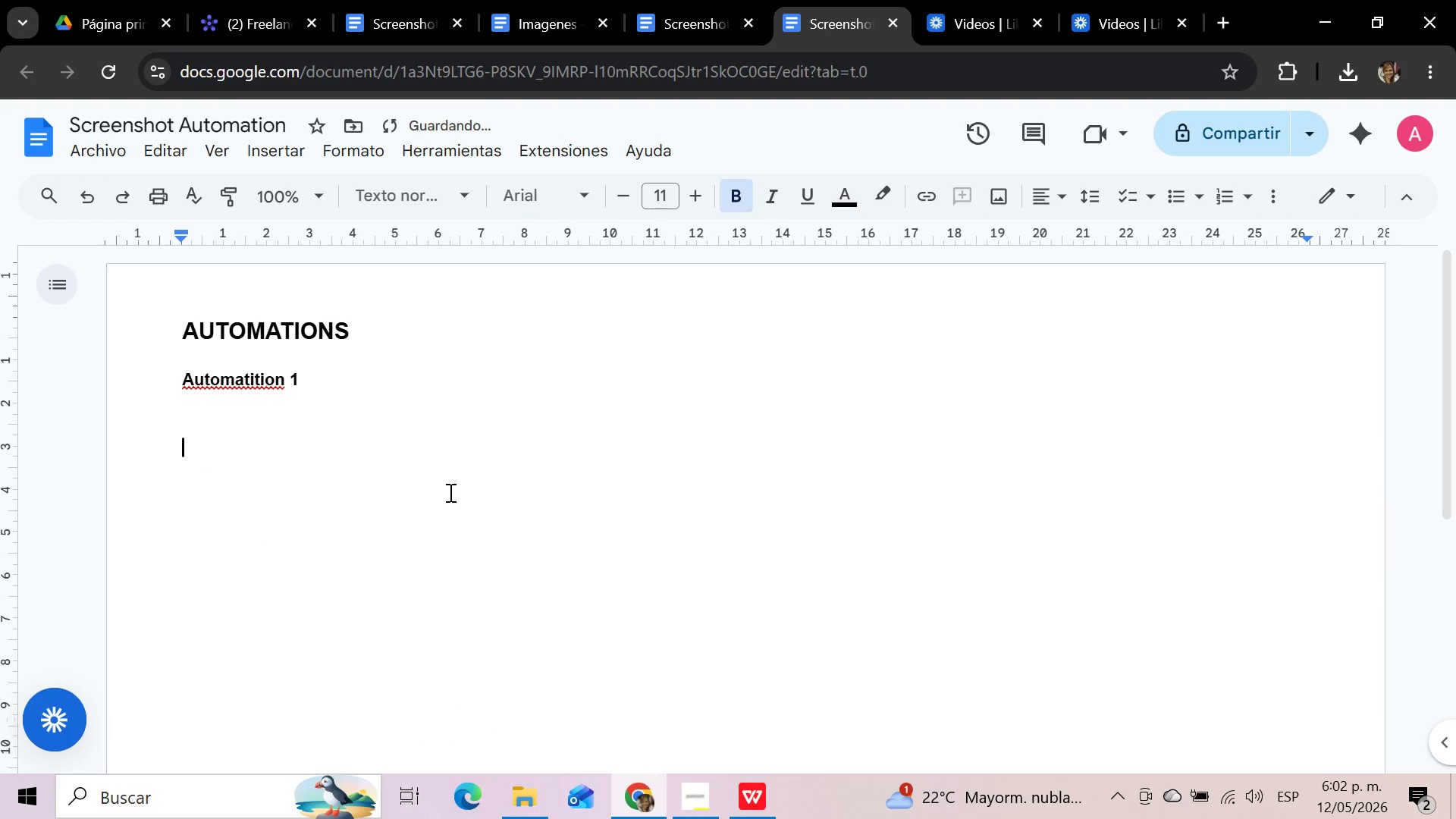 
key(Backspace)
 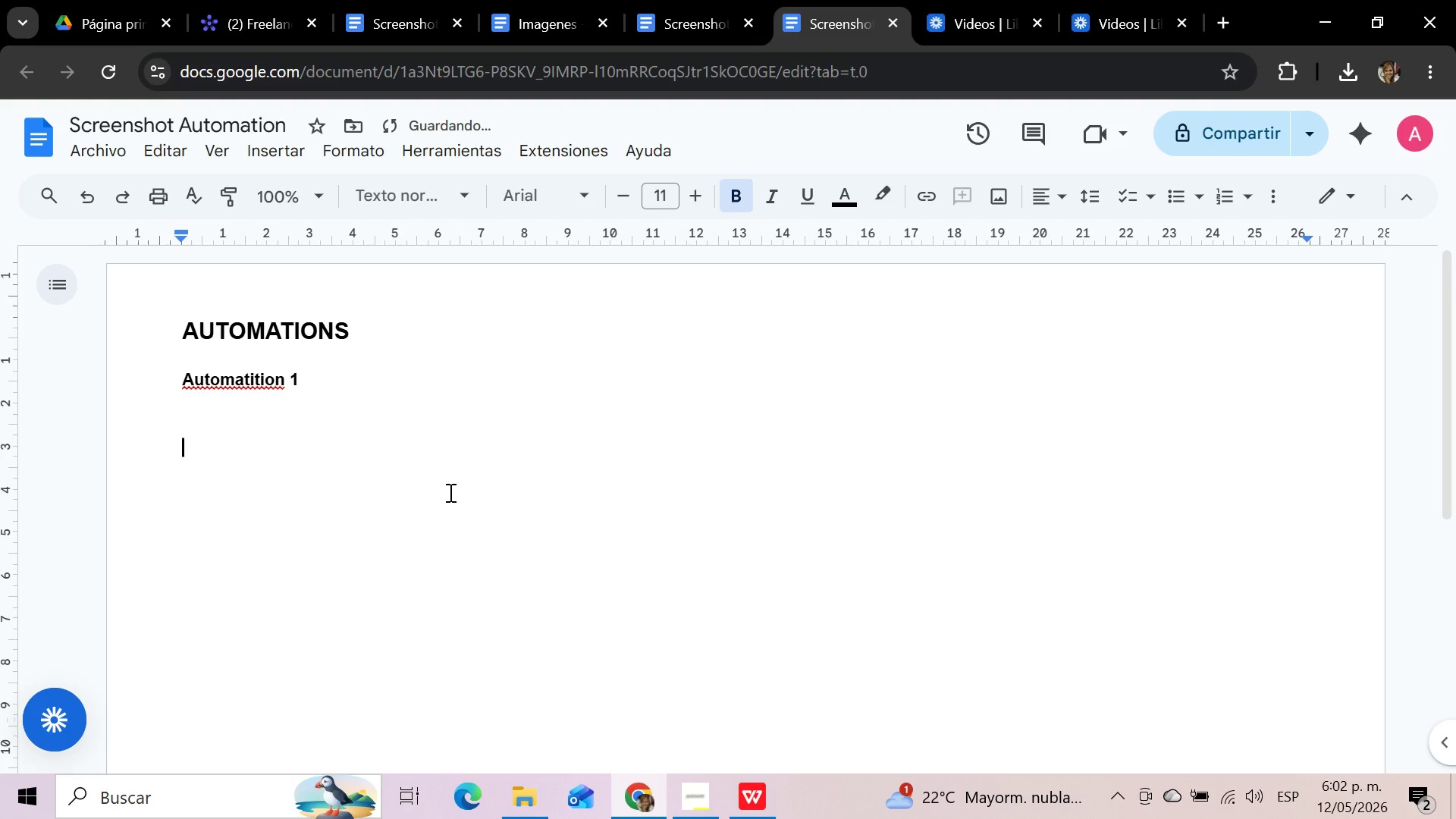 
key(Control+V)
 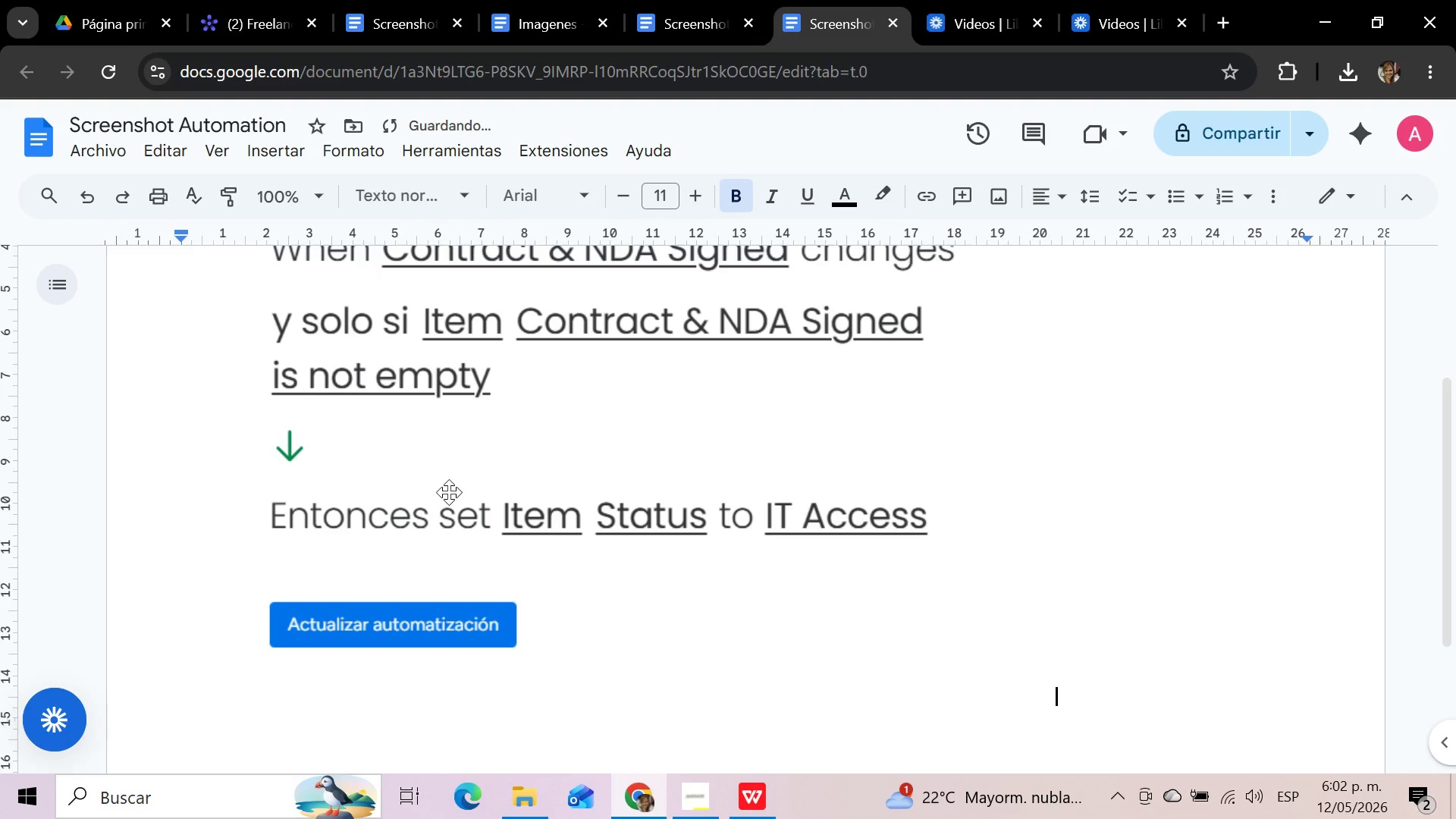 
left_click([449, 492])
 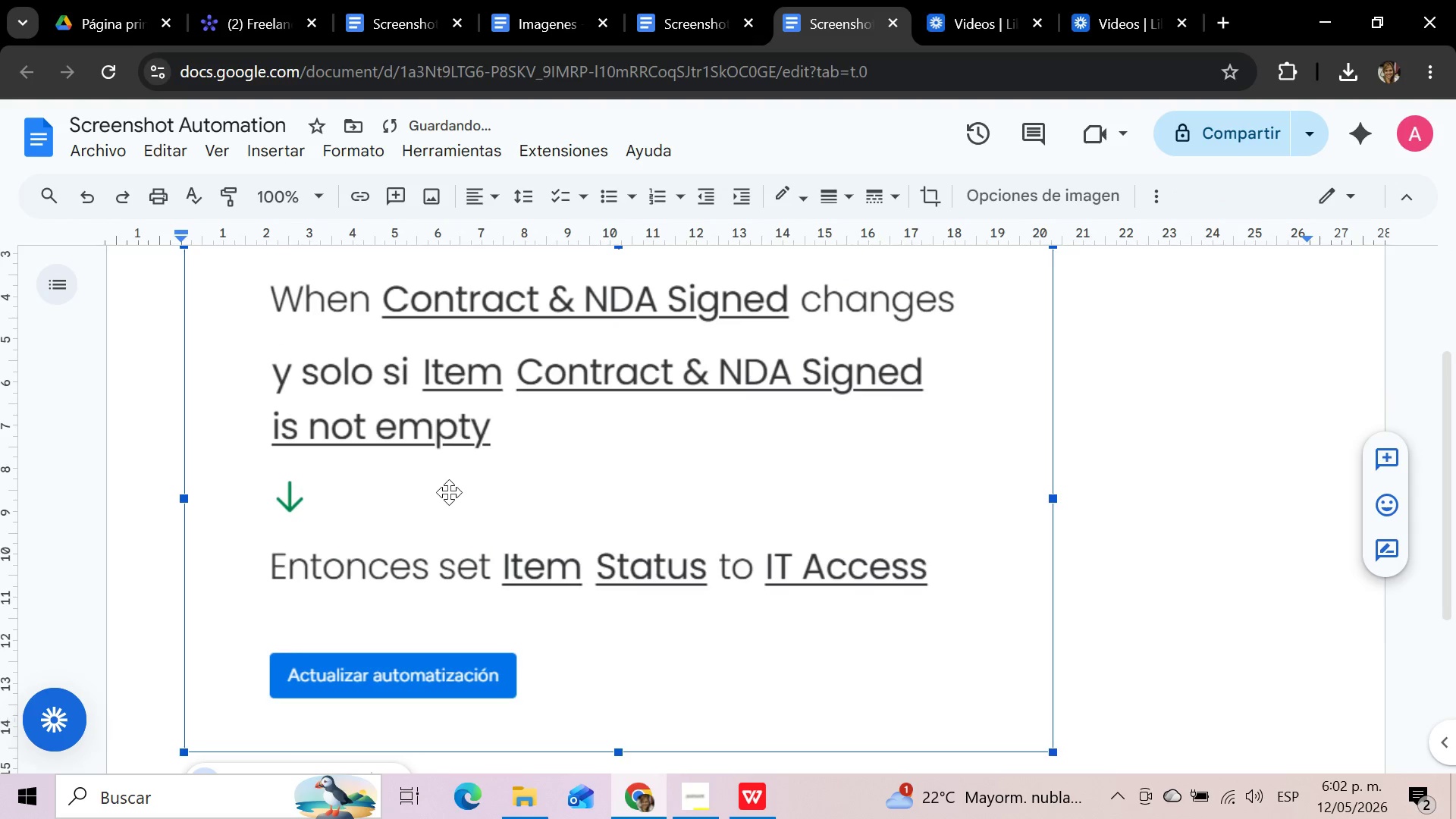 
scroll: coordinate [449, 492], scroll_direction: up, amount: 3.0
 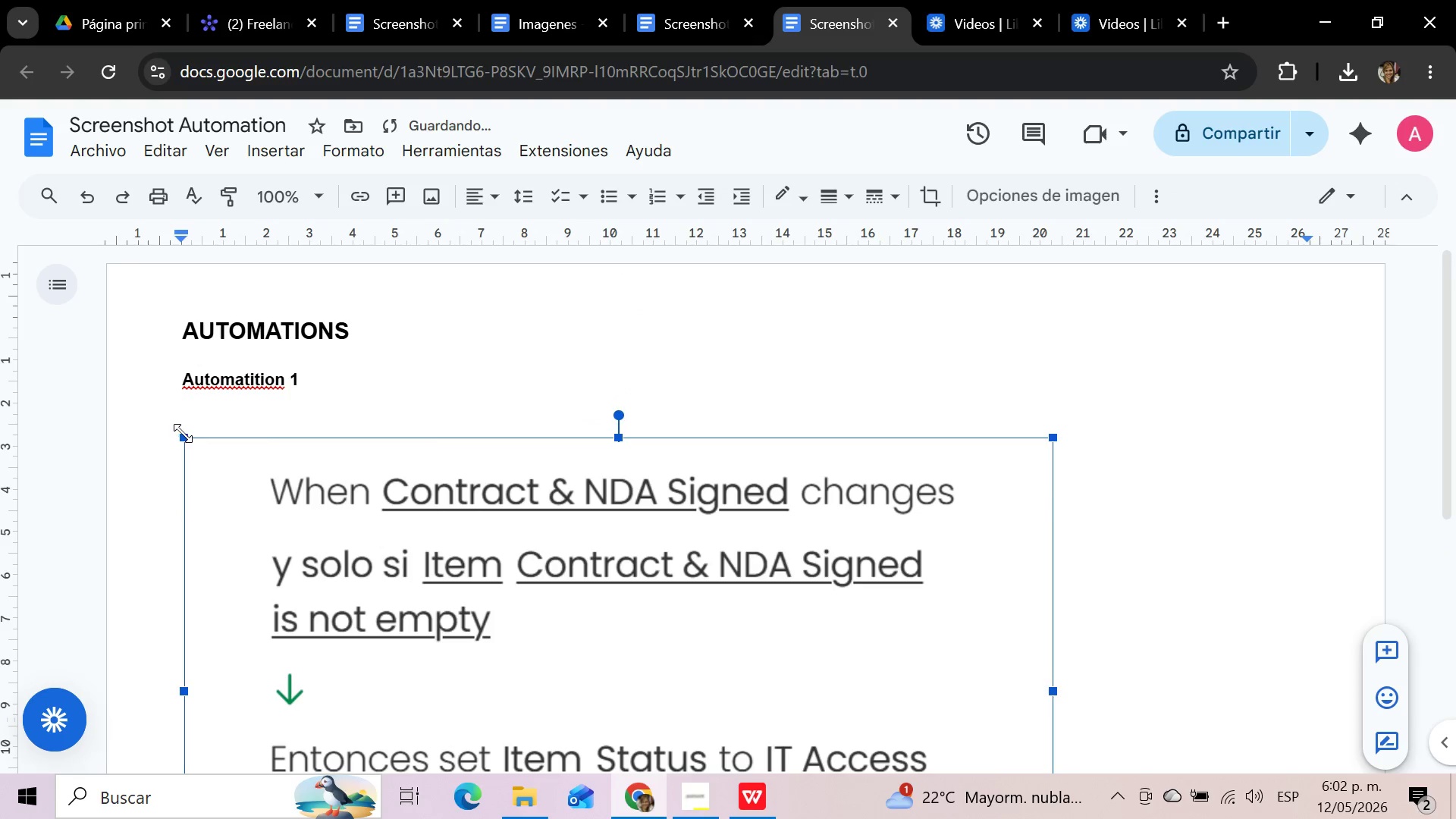 
left_click_drag(start_coordinate=[183, 433], to_coordinate=[386, 640])
 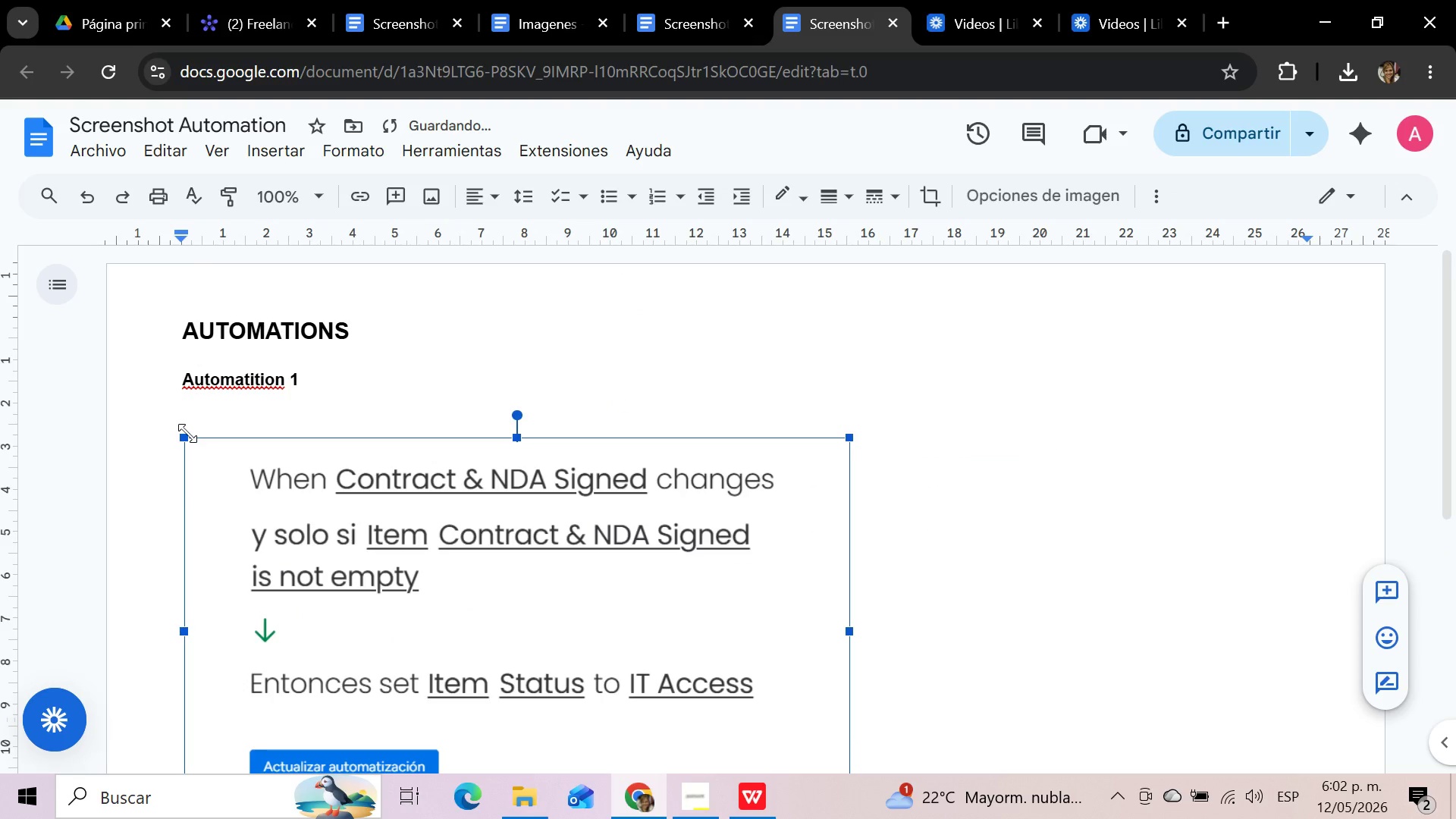 
left_click_drag(start_coordinate=[187, 433], to_coordinate=[337, 549])
 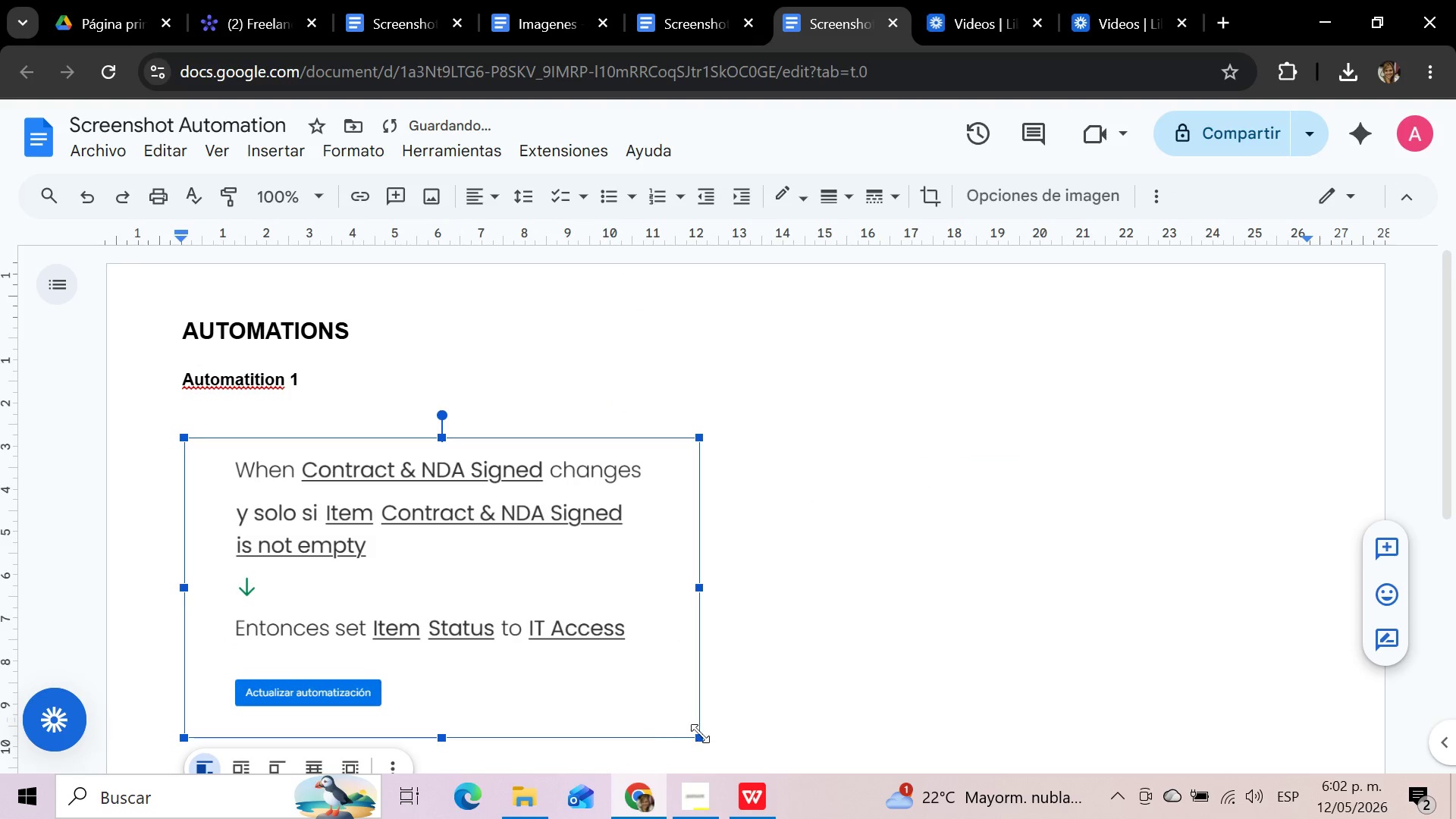 
left_click_drag(start_coordinate=[700, 733], to_coordinate=[632, 670])
 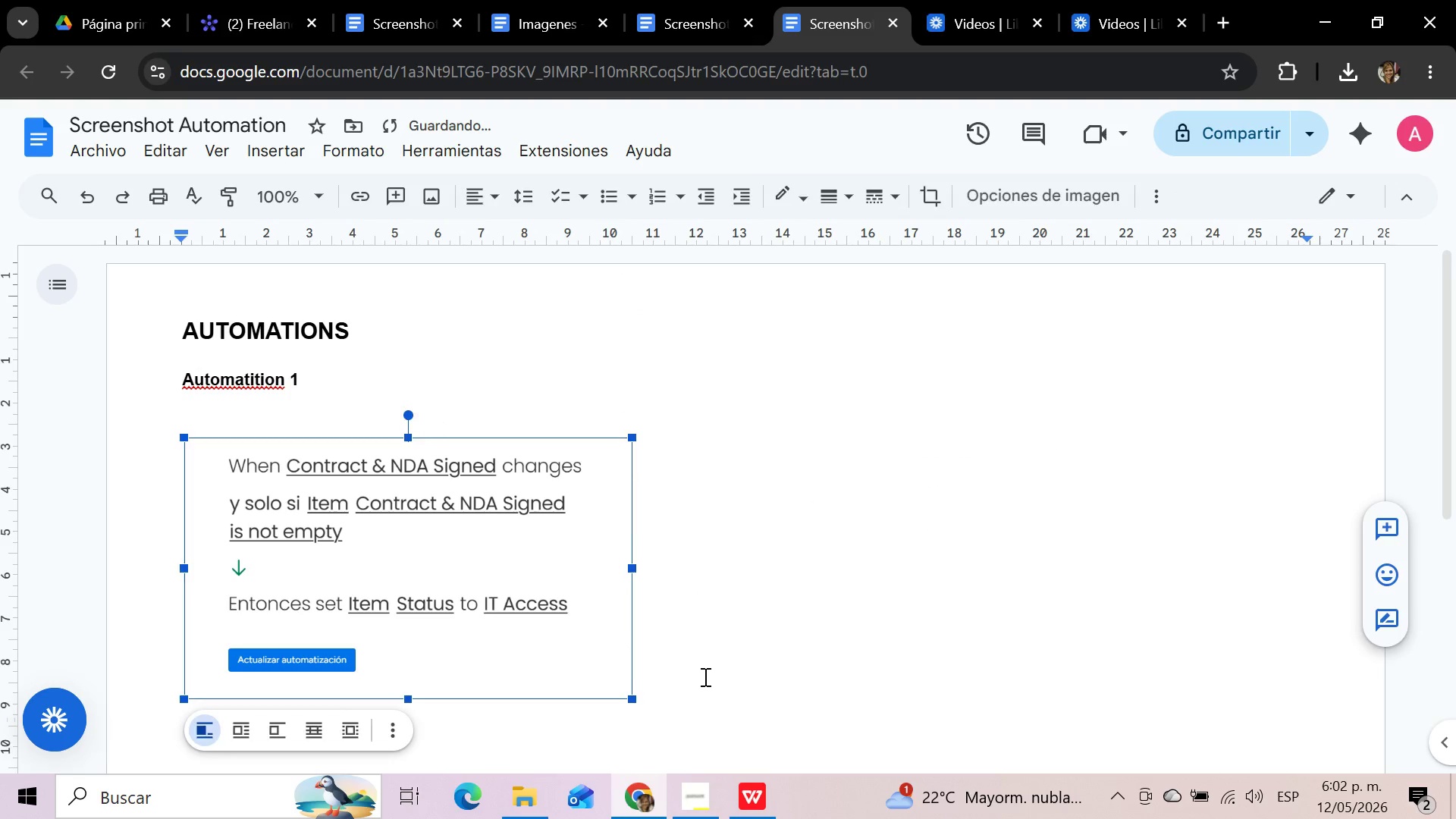 
left_click([704, 676])
 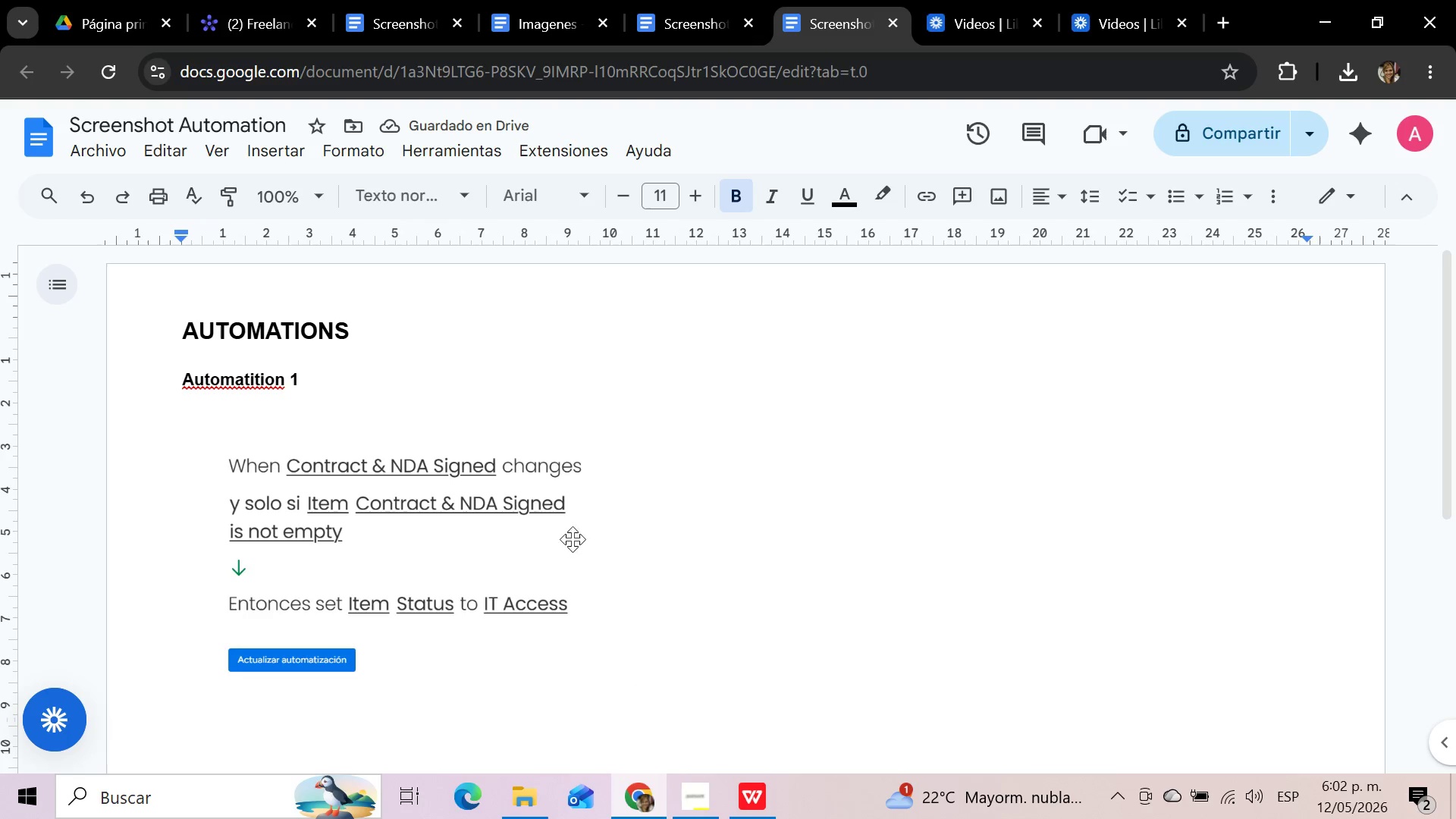 
left_click([242, 404])
 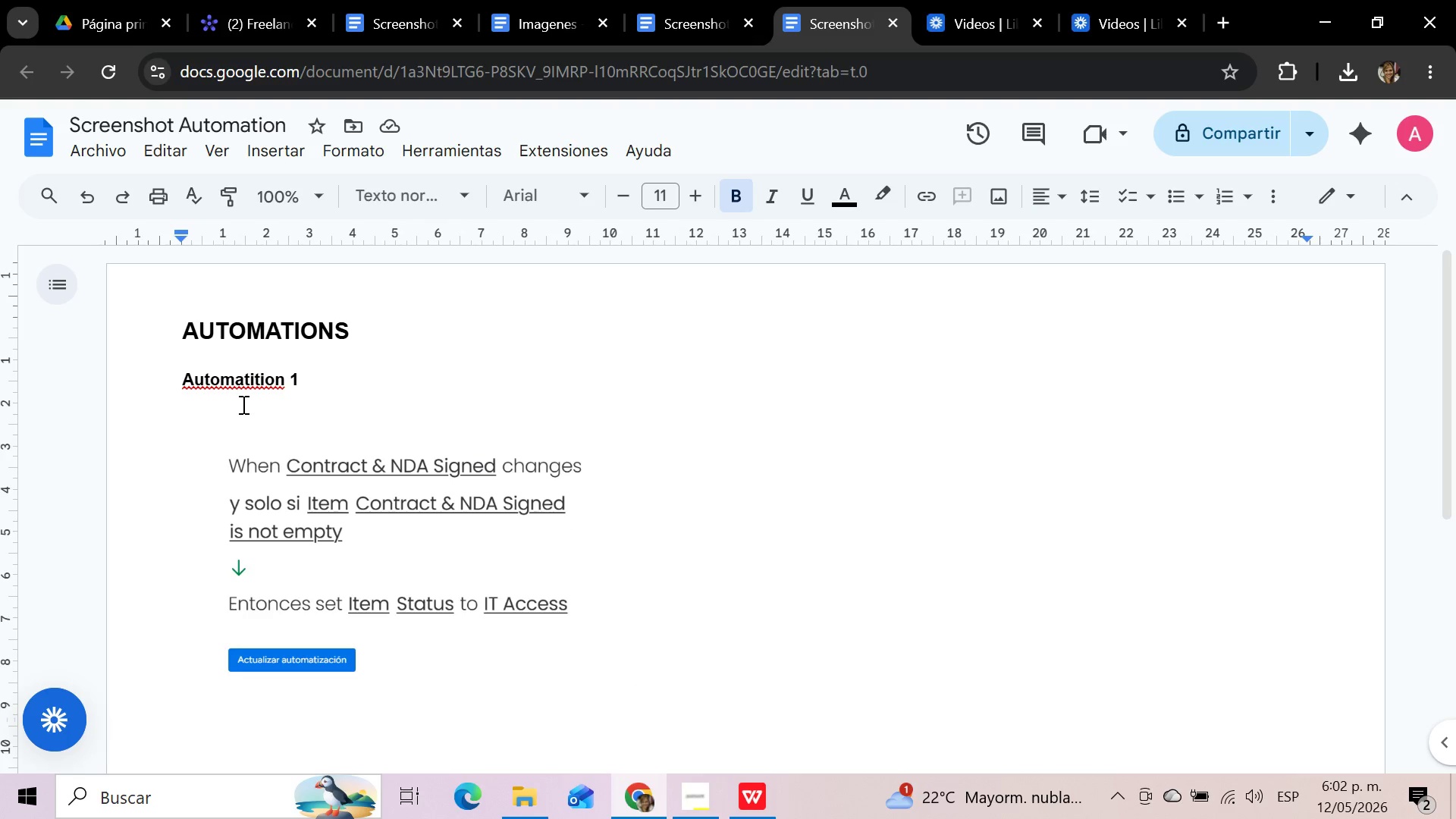 
type(Marcar Check Box )
 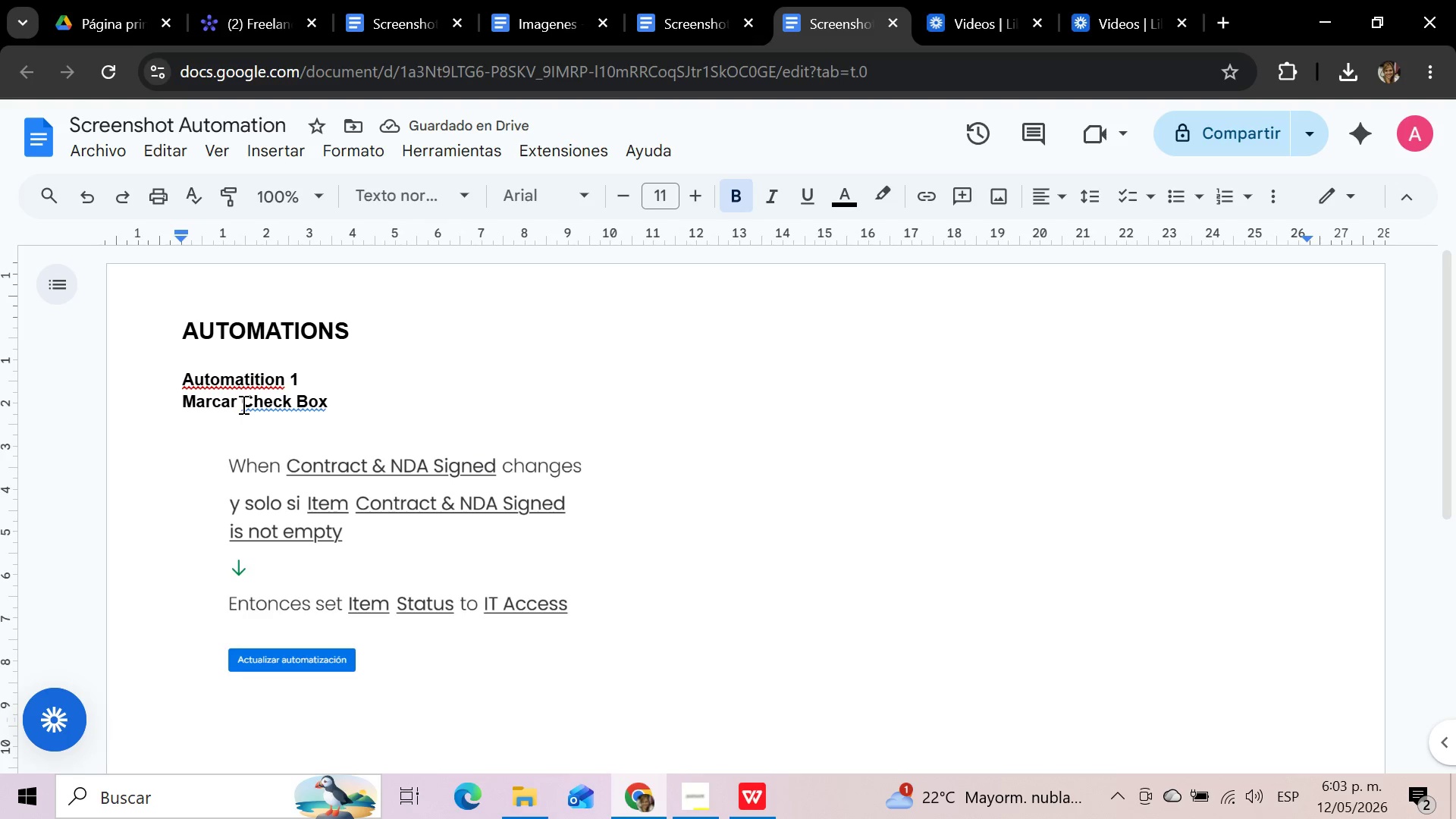 
type(Change status)
 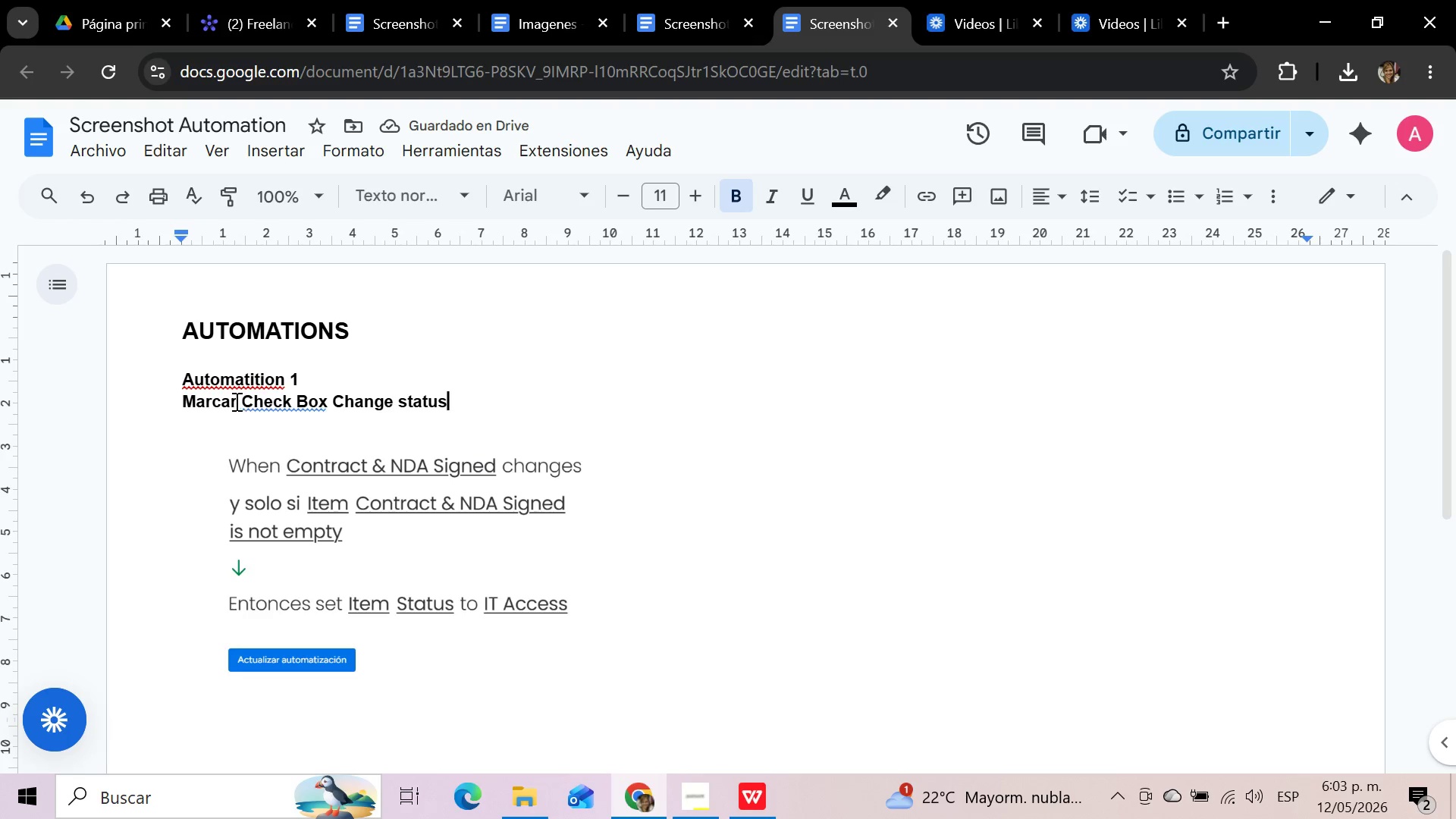 
scroll: coordinate [375, 566], scroll_direction: down, amount: 2.0
 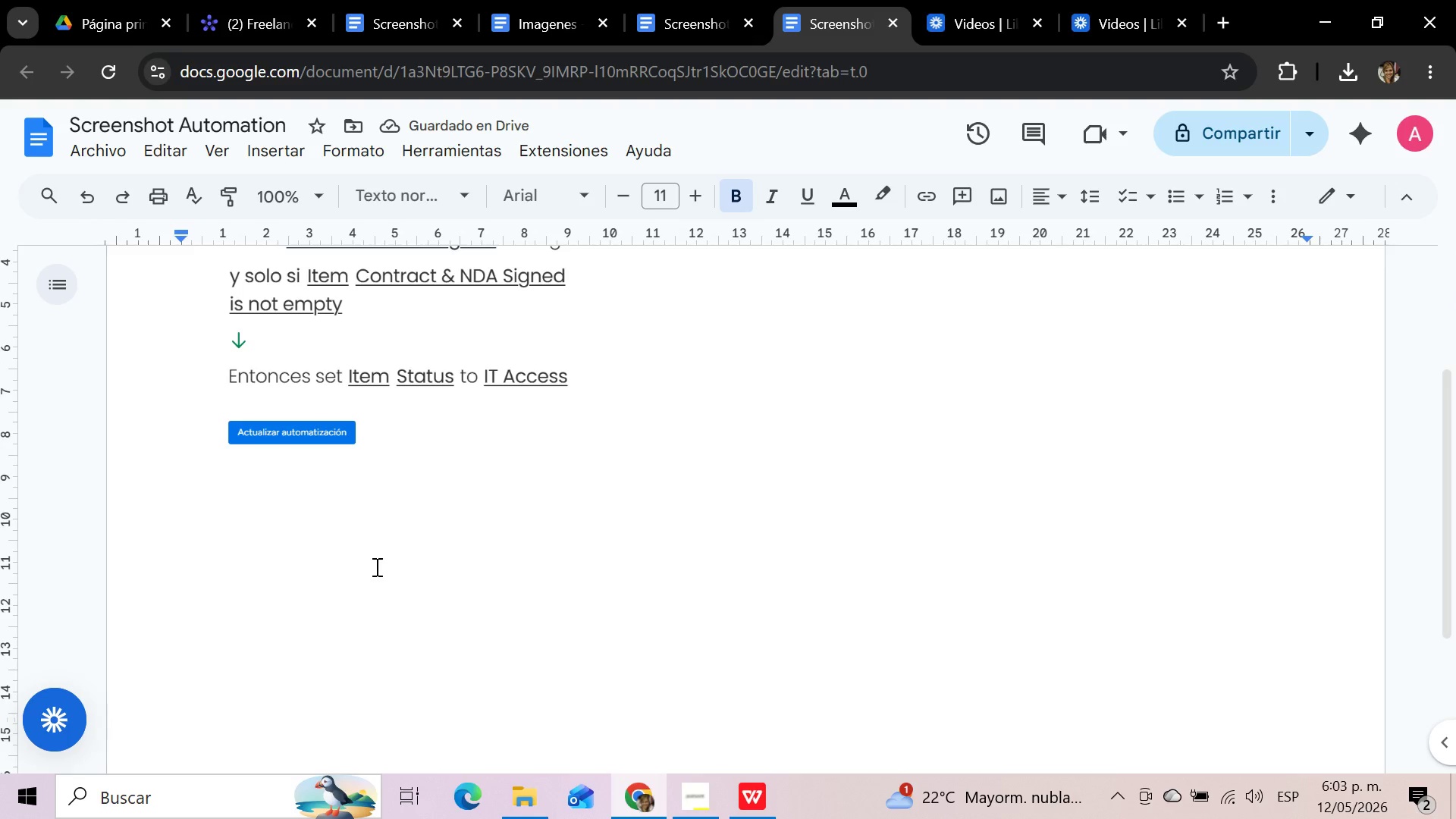 
left_click([375, 566])
 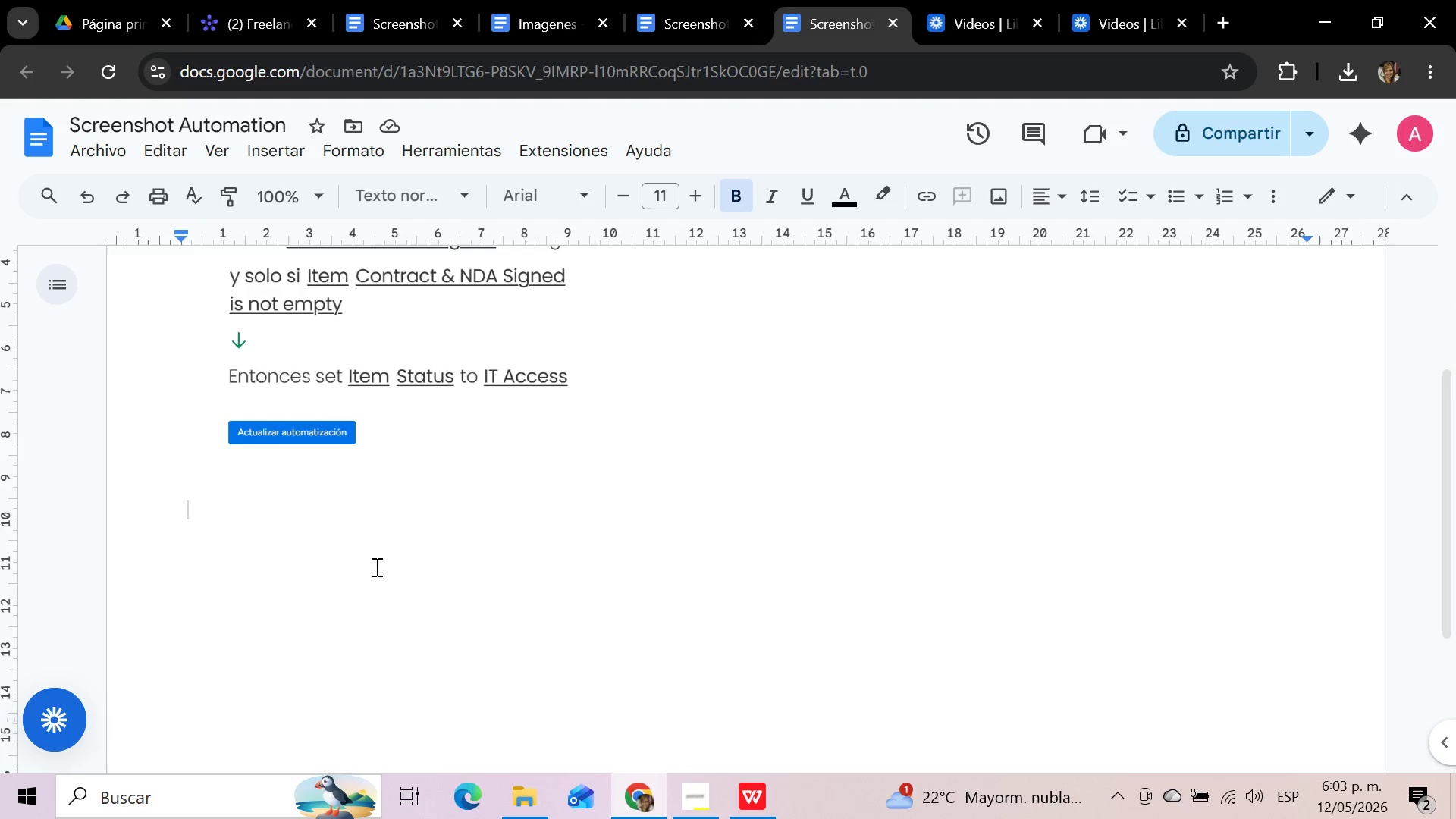 
scroll: coordinate [345, 441], scroll_direction: up, amount: 5.0
 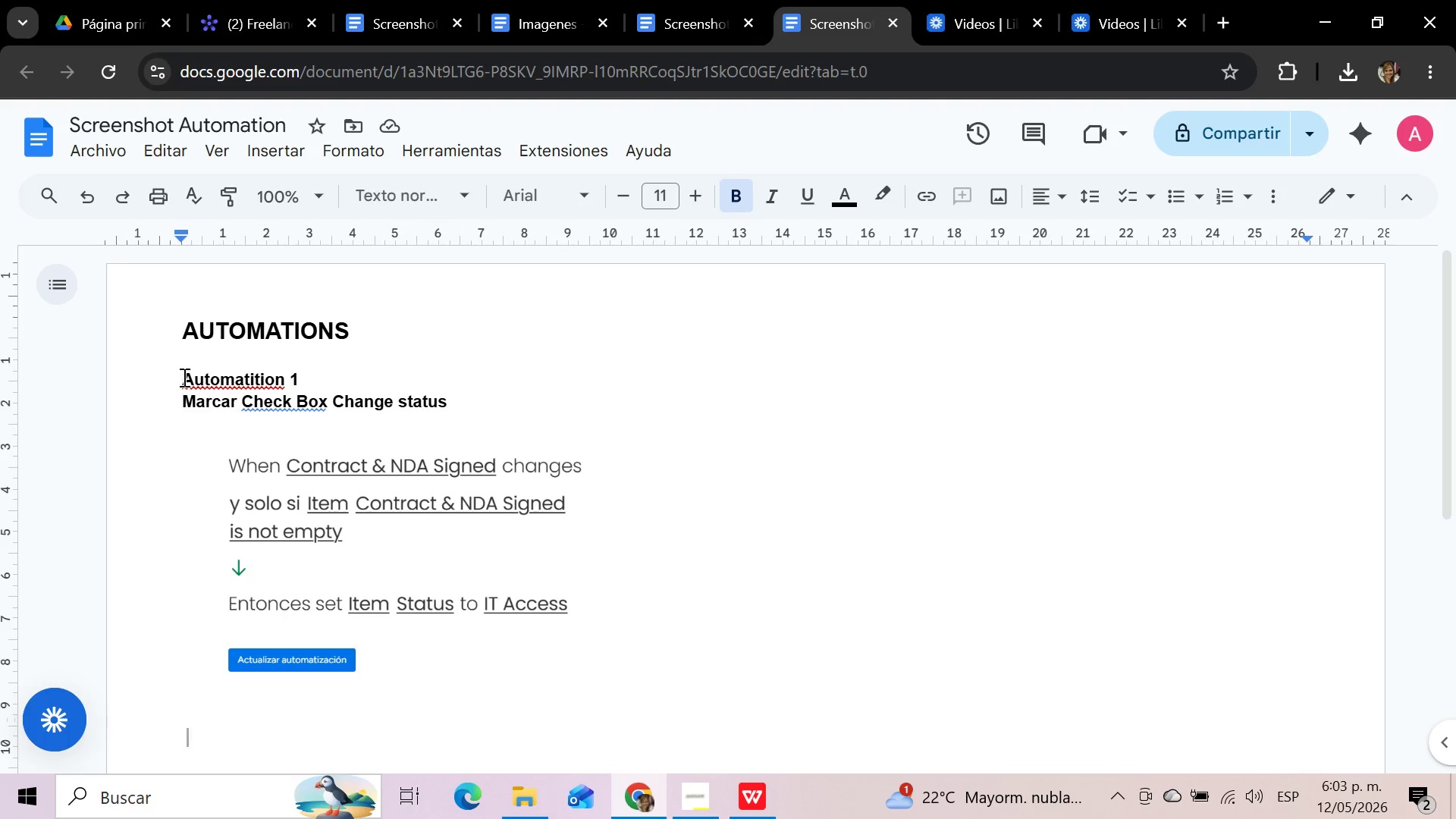 
left_click_drag(start_coordinate=[182, 378], to_coordinate=[458, 400])
 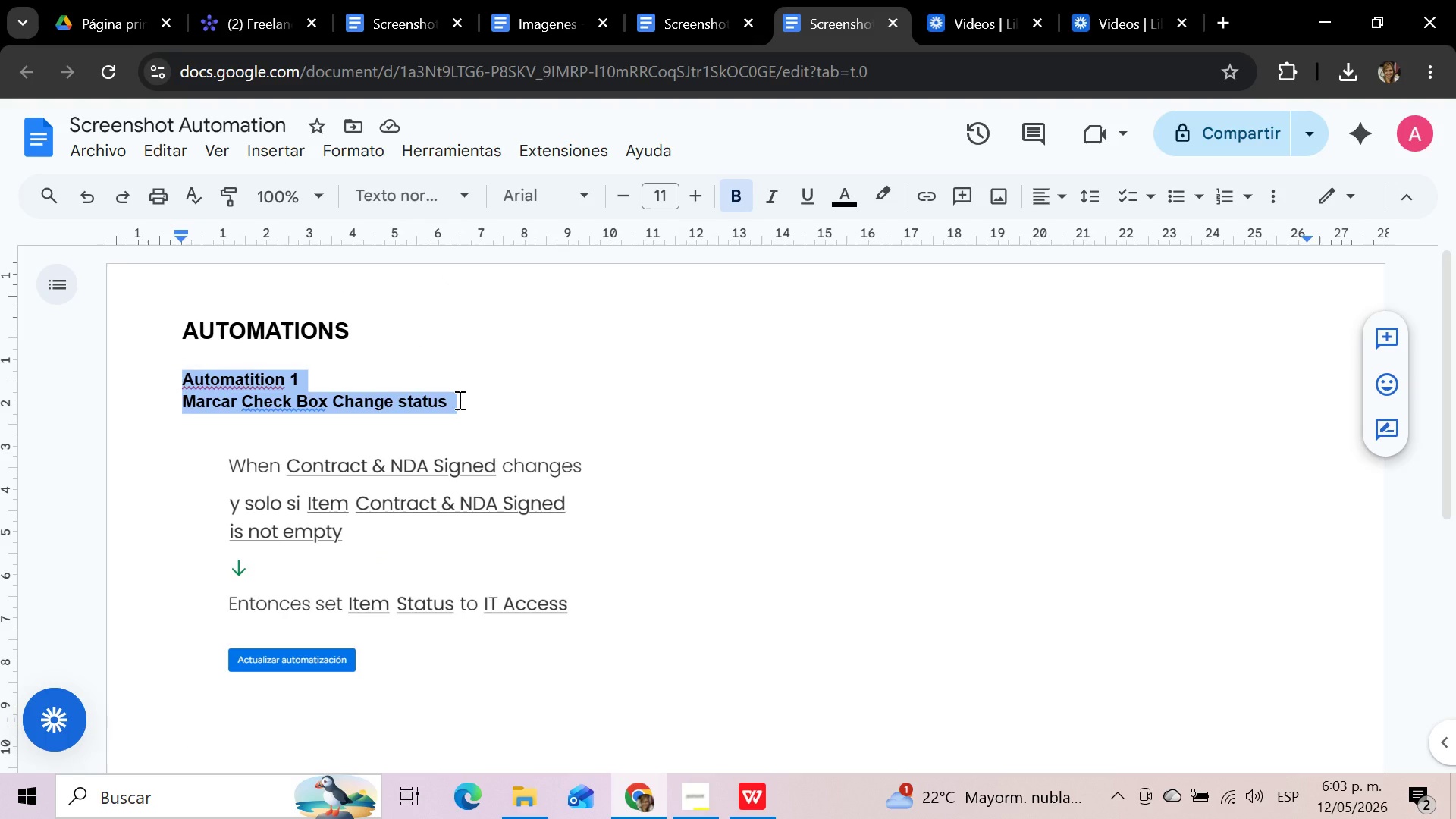 
key(Control+C)
 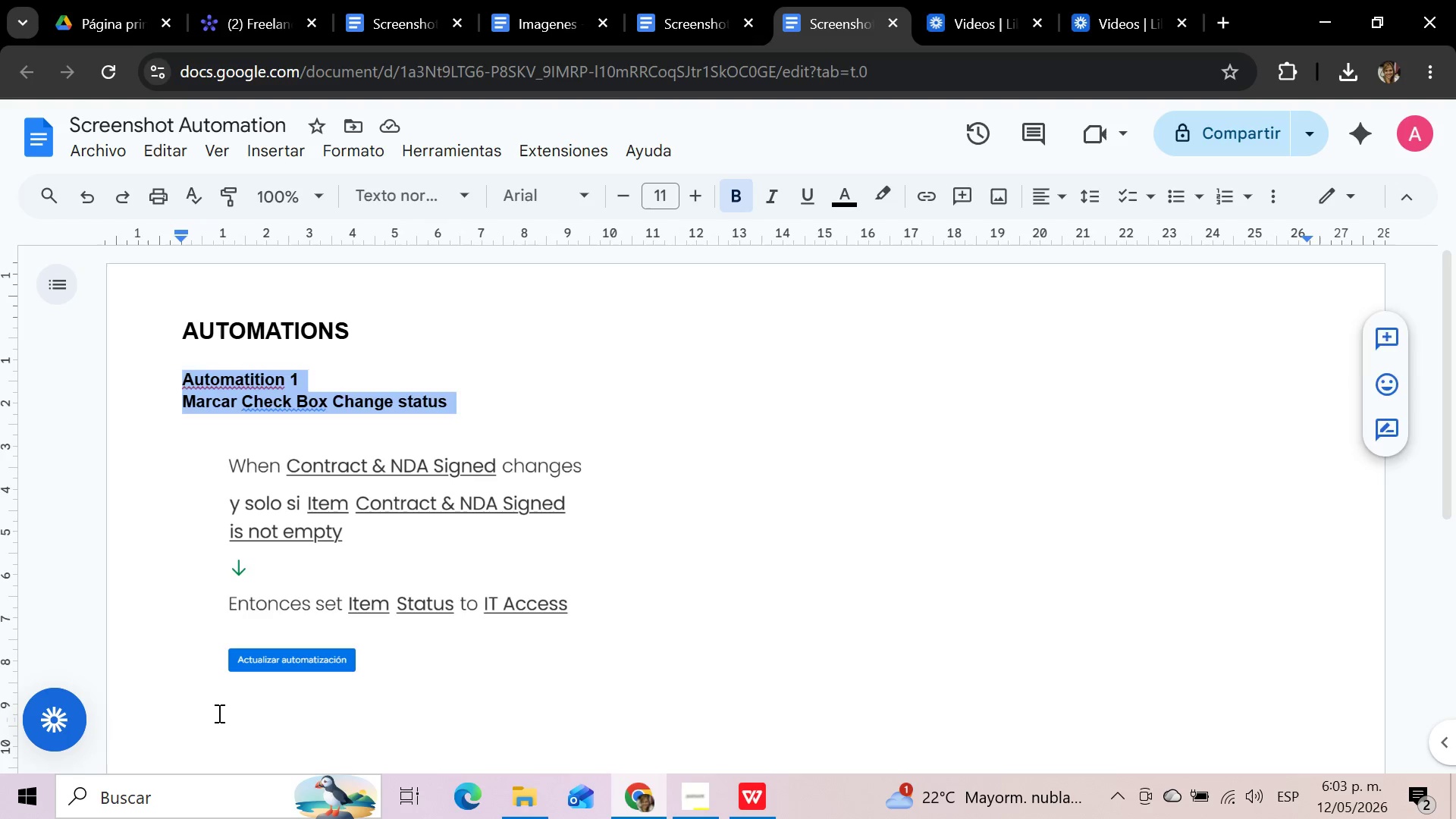 
left_click([218, 713])
 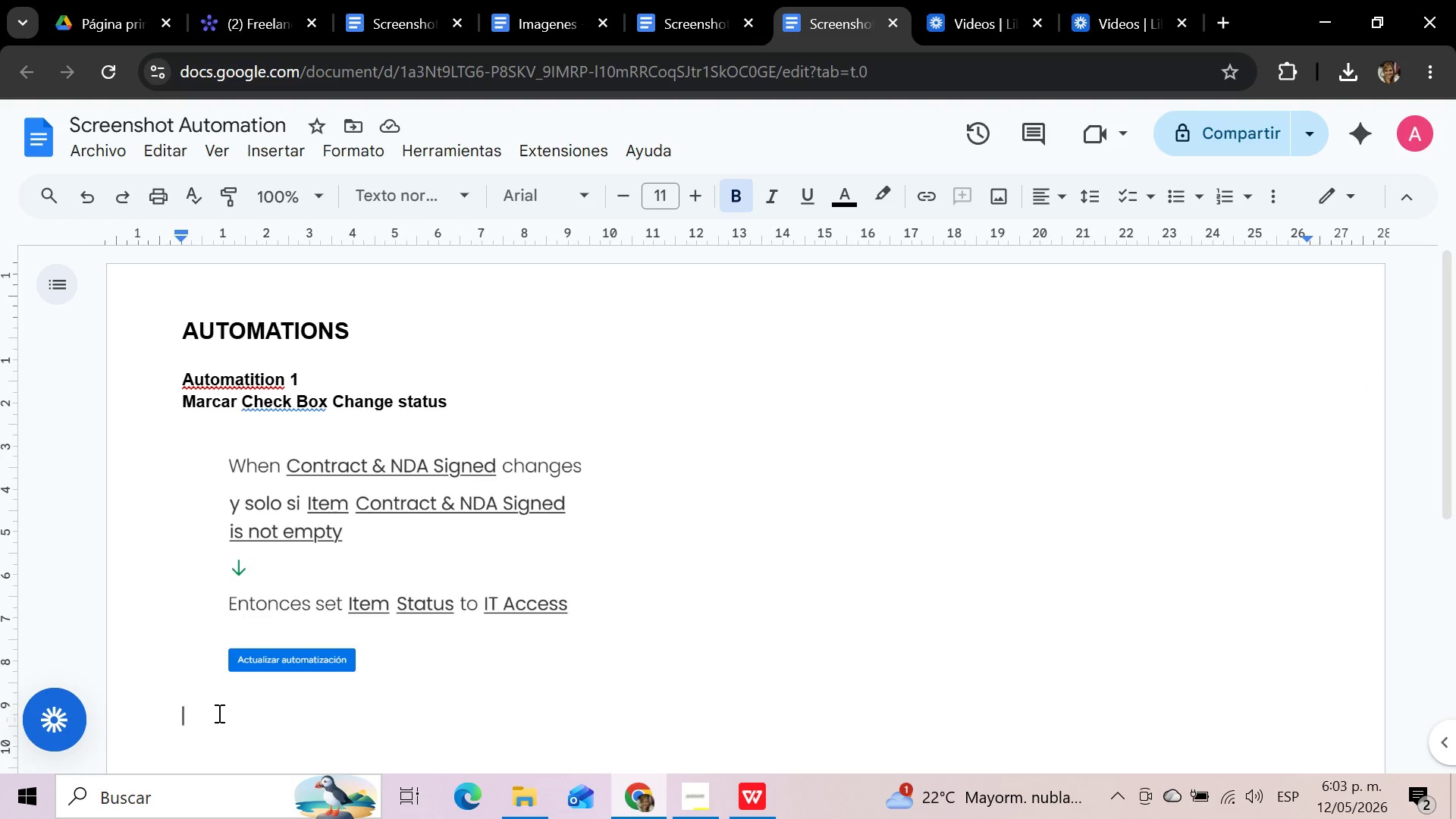 
key(Control+V)
 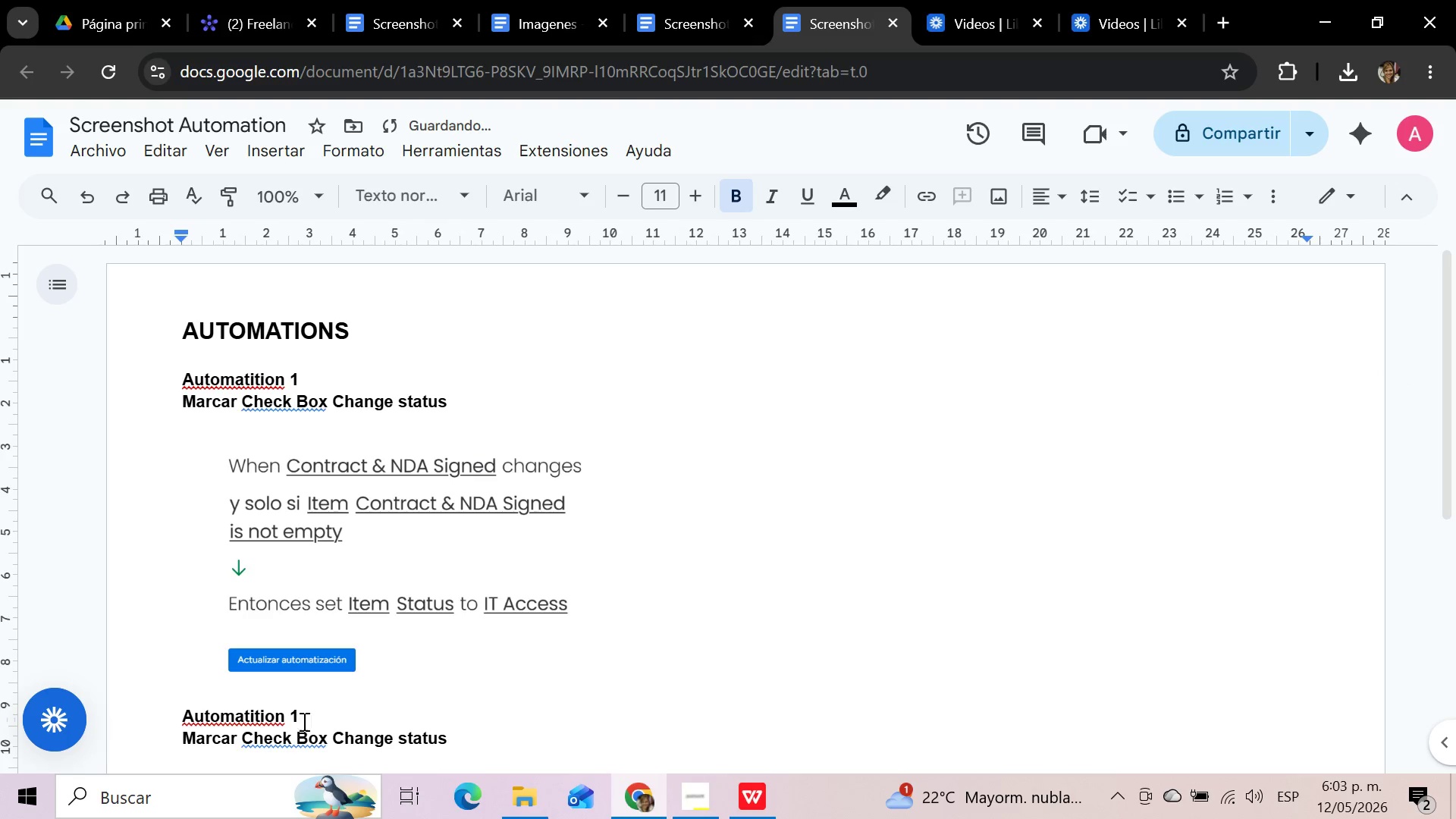 
left_click([299, 717])
 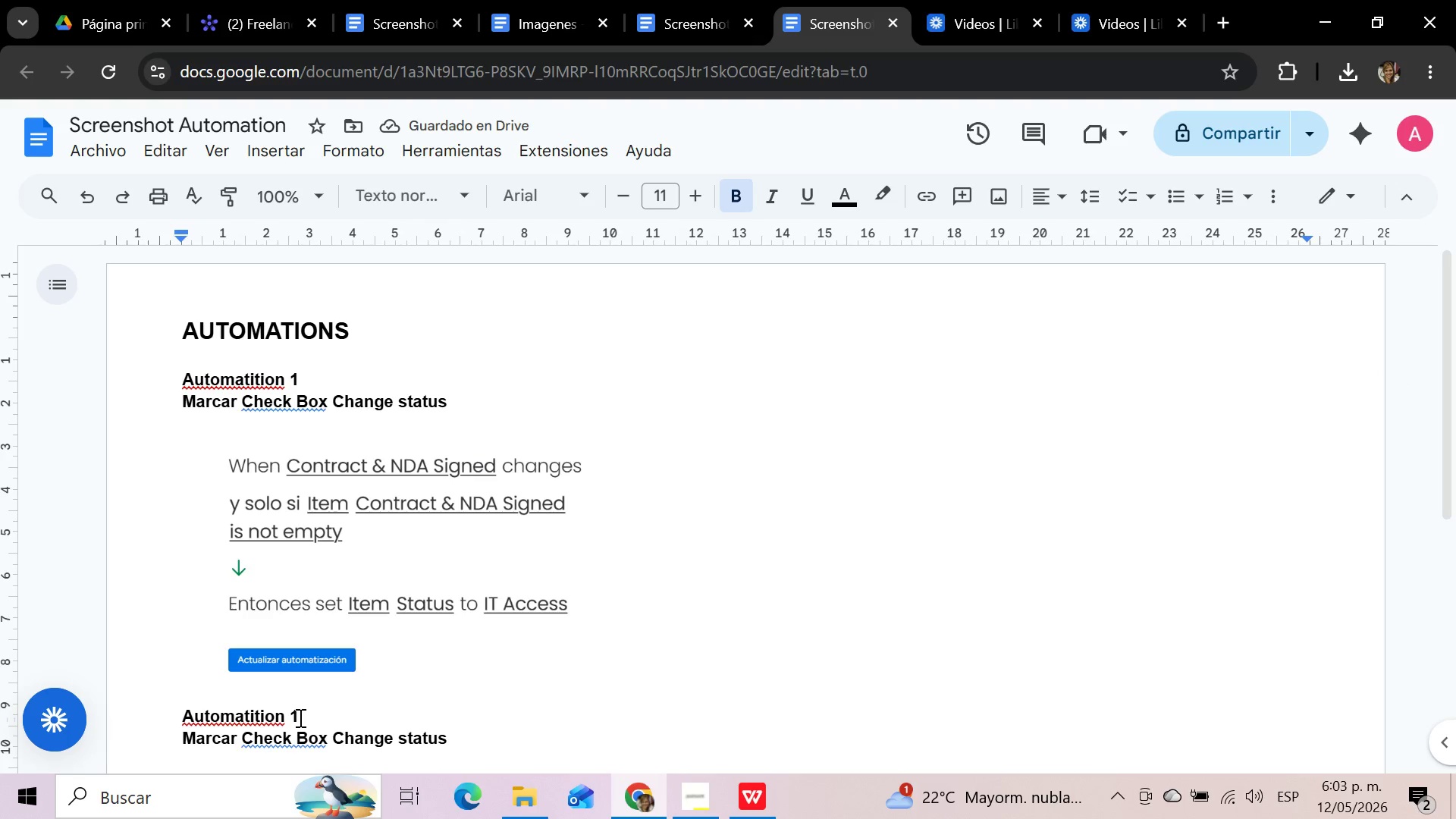 
key(Backspace)
 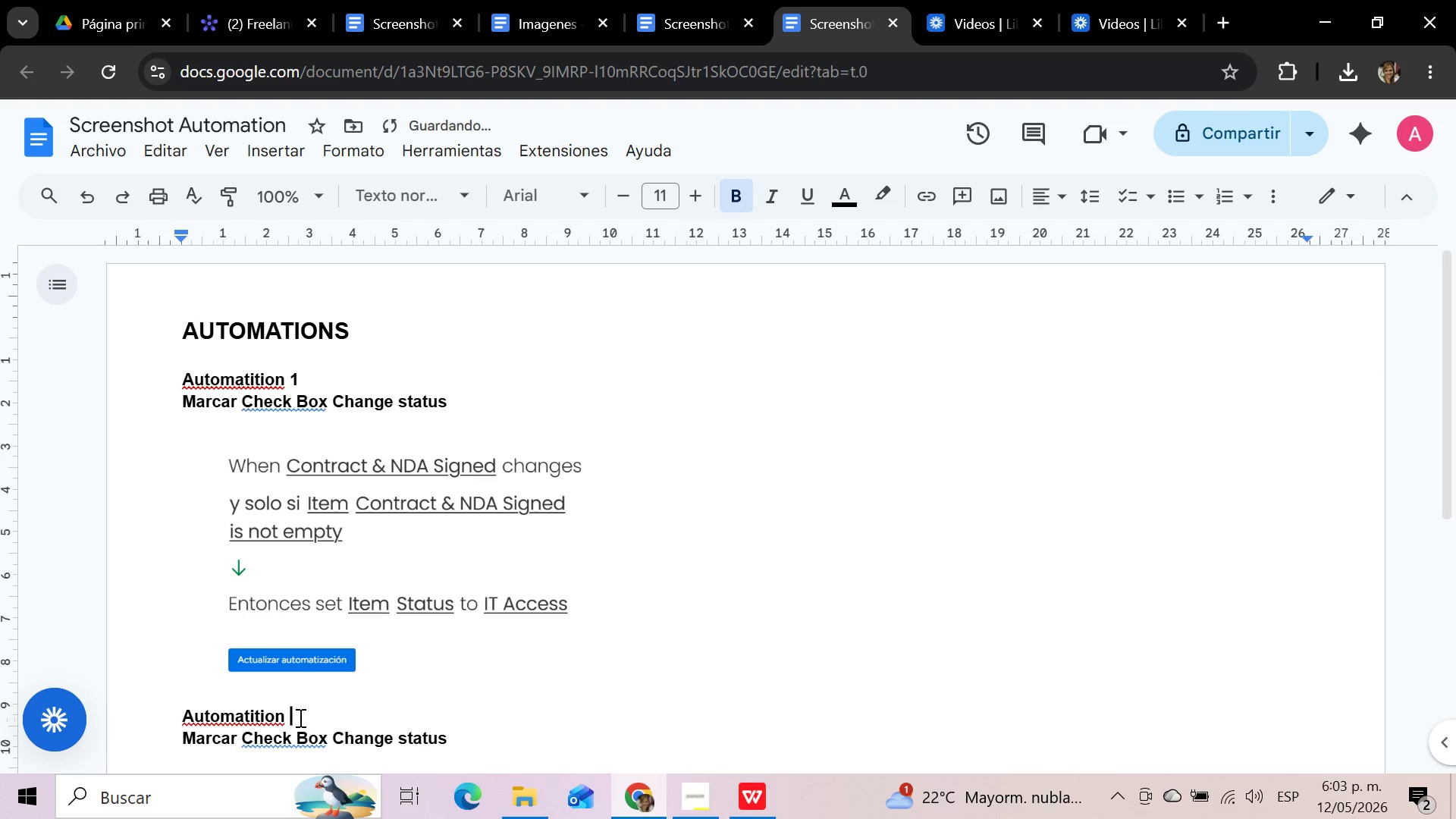 
key(2)
 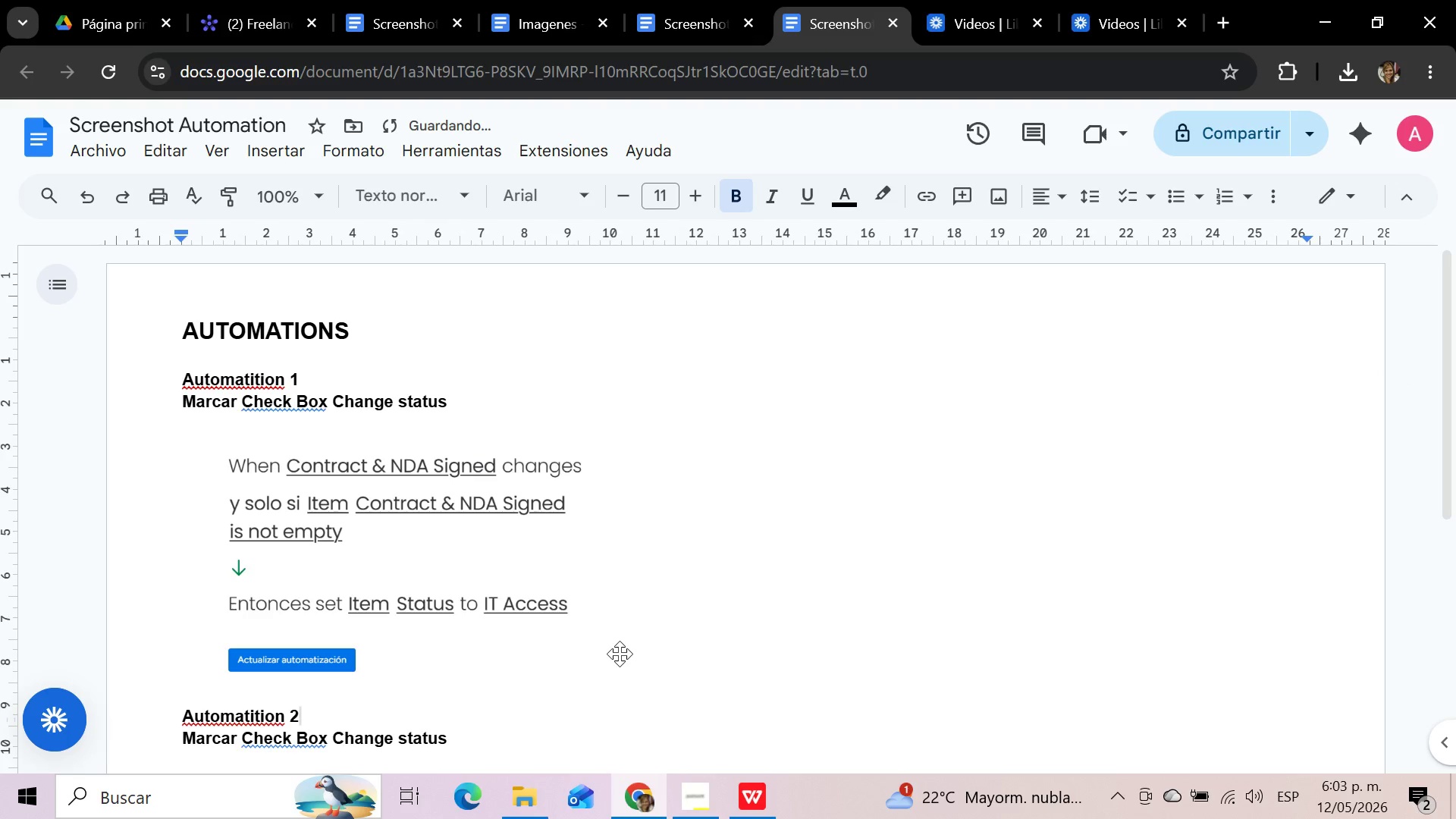 
scroll: coordinate [620, 654], scroll_direction: down, amount: 1.0
 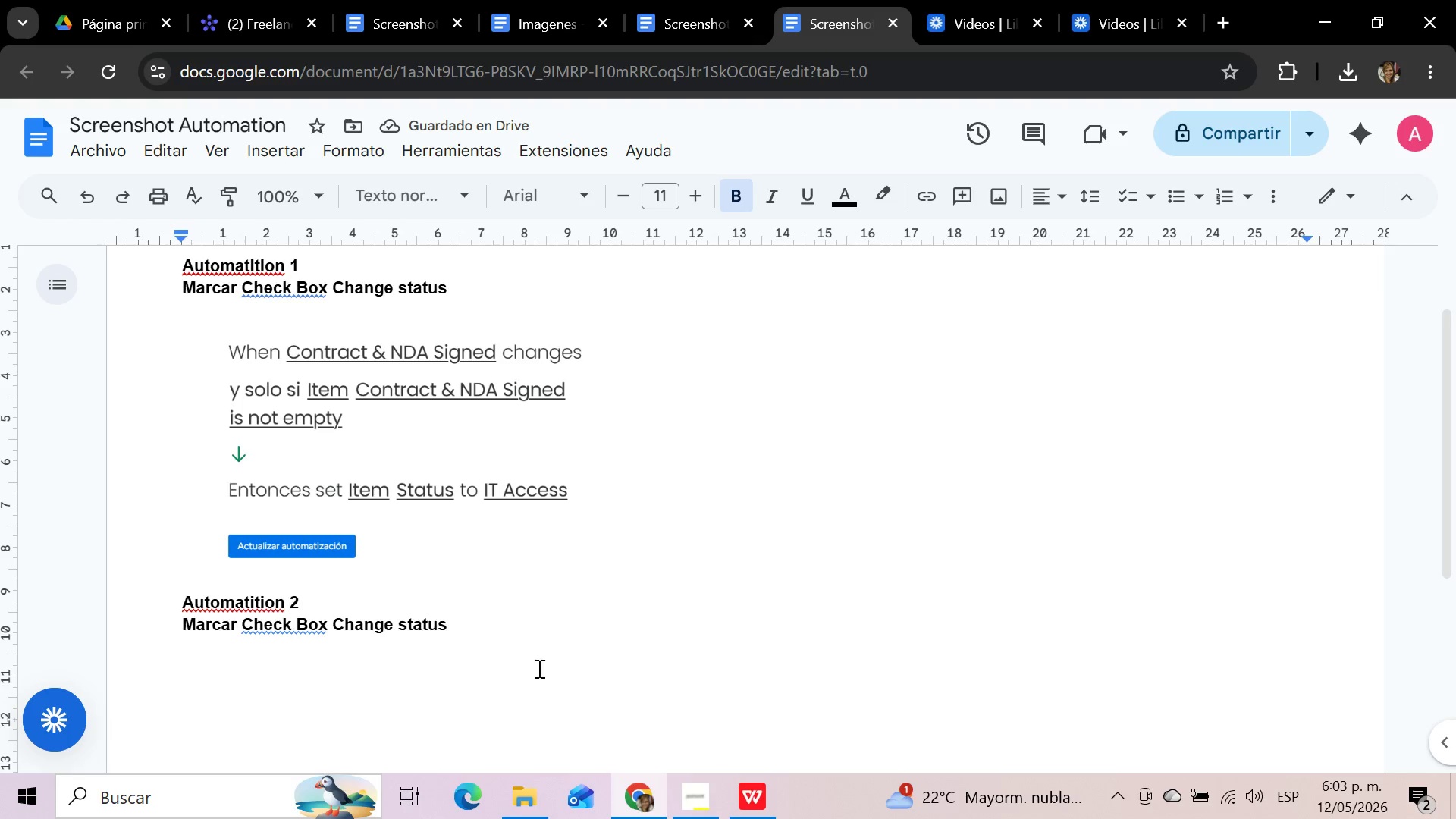 
left_click_drag(start_coordinate=[453, 622], to_coordinate=[185, 625])
 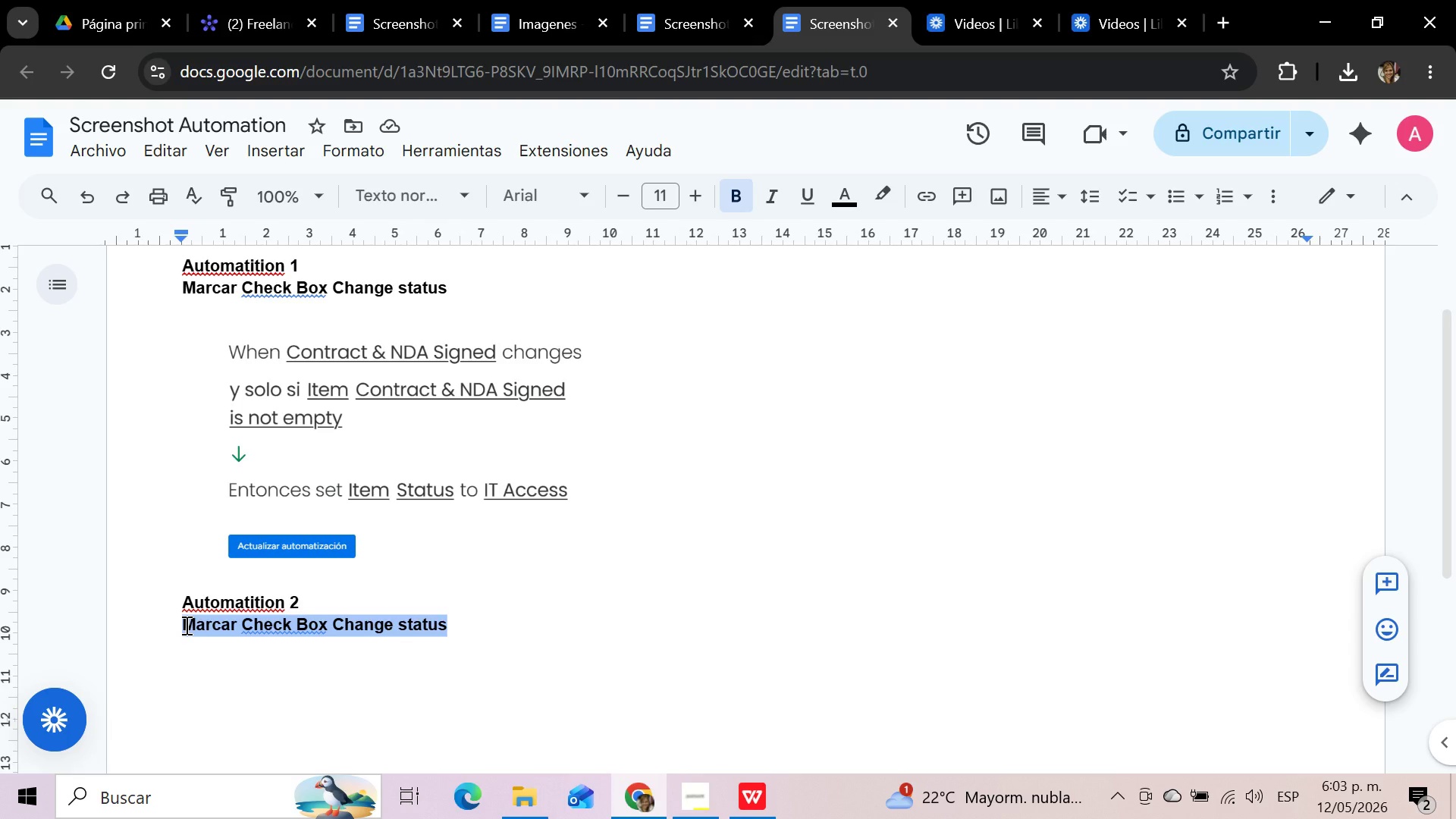 
type(Change est)
key(Backspace)
key(Backspace)
key(Backspace)
type(status move to group)
 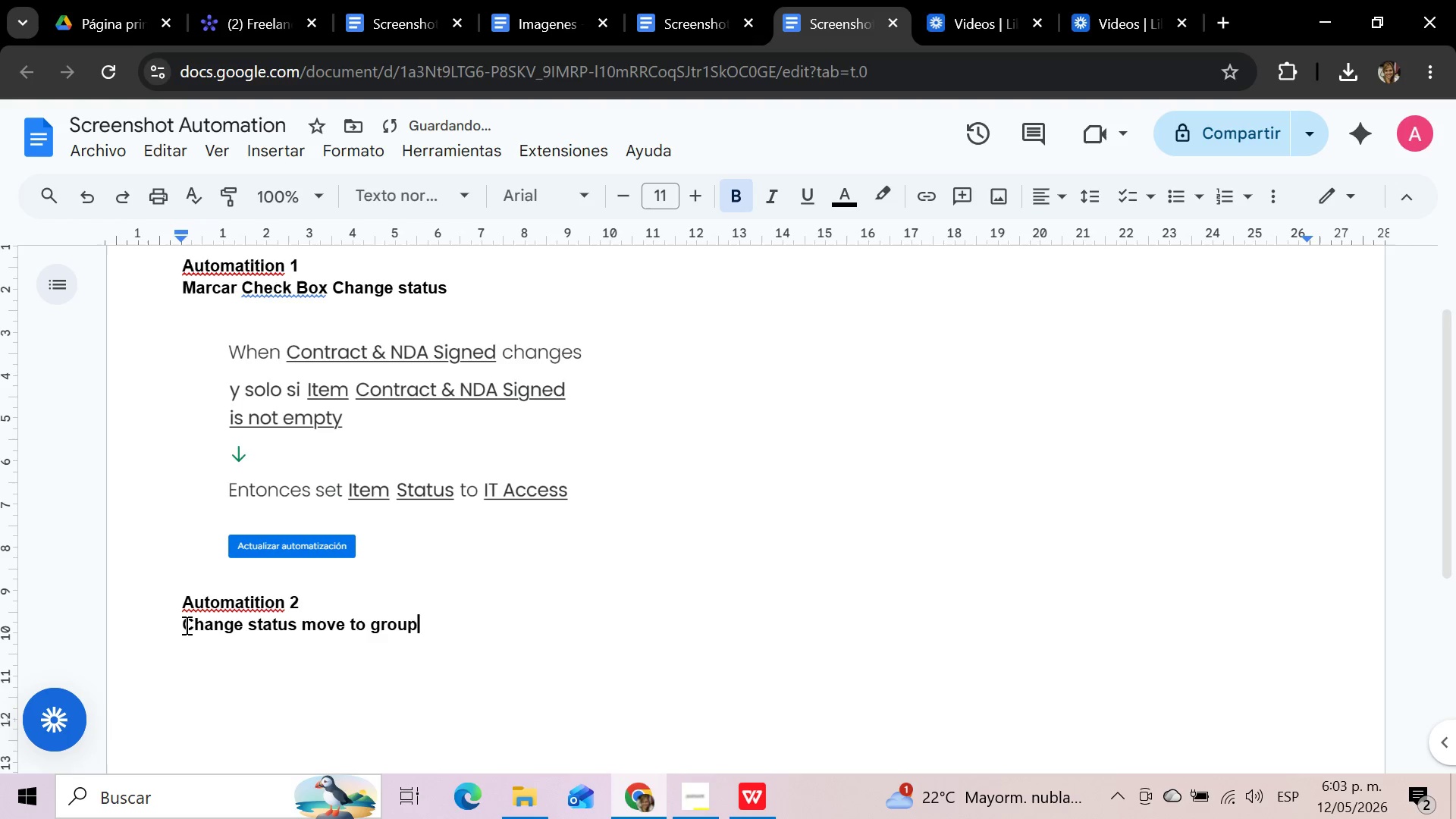 
key(Enter)
 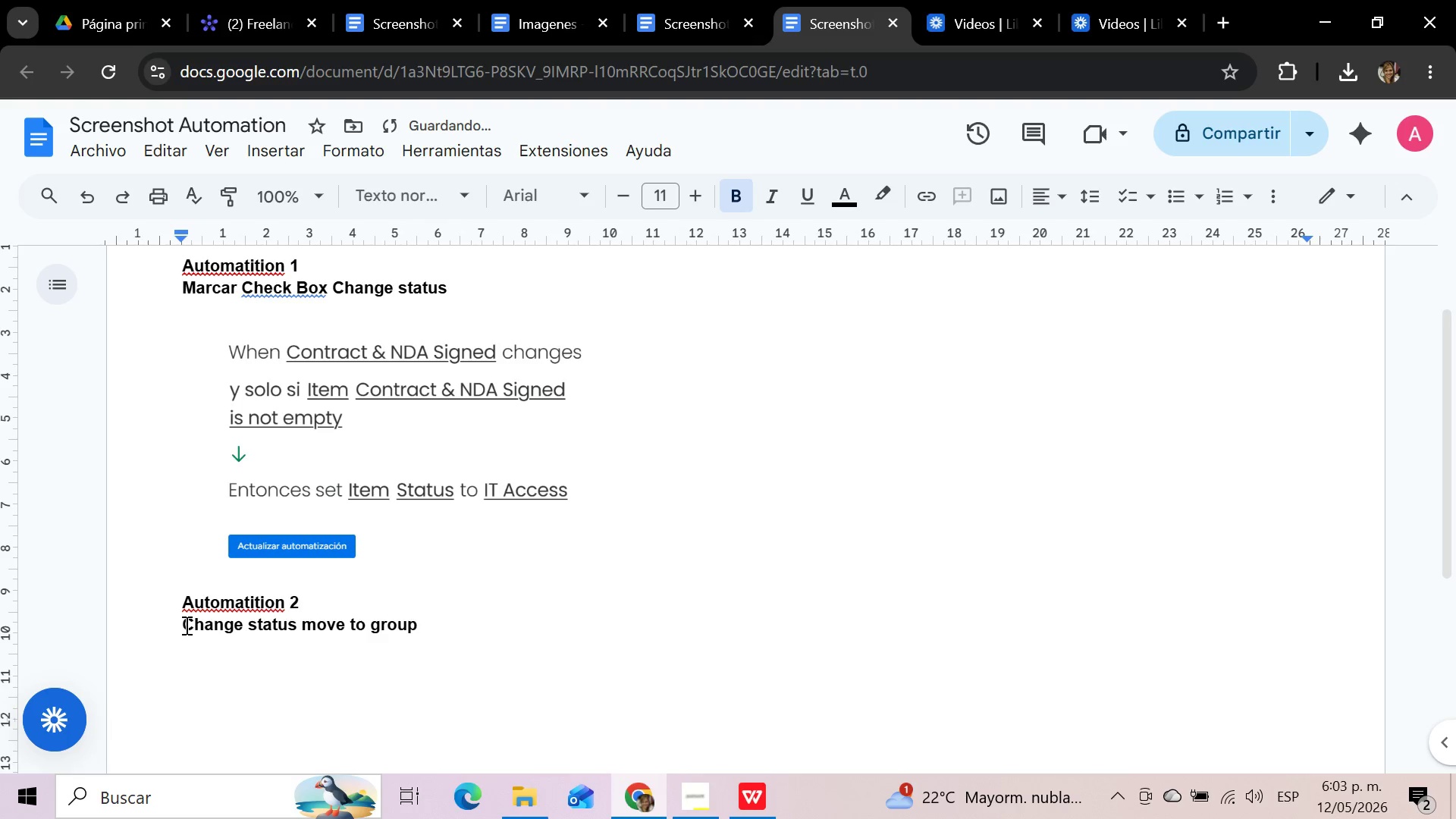 
key(Enter)
 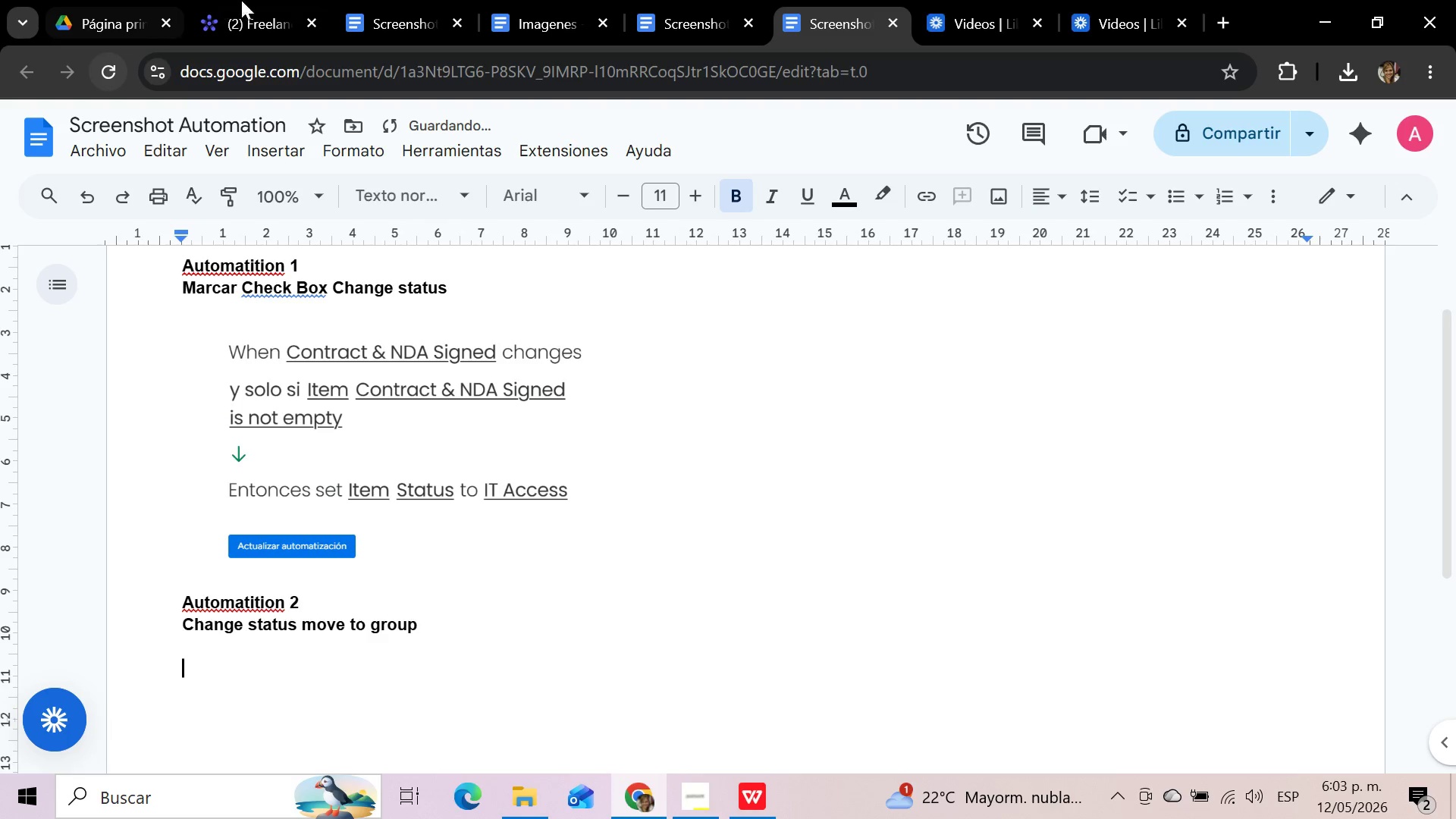 
left_click([251, 0])
 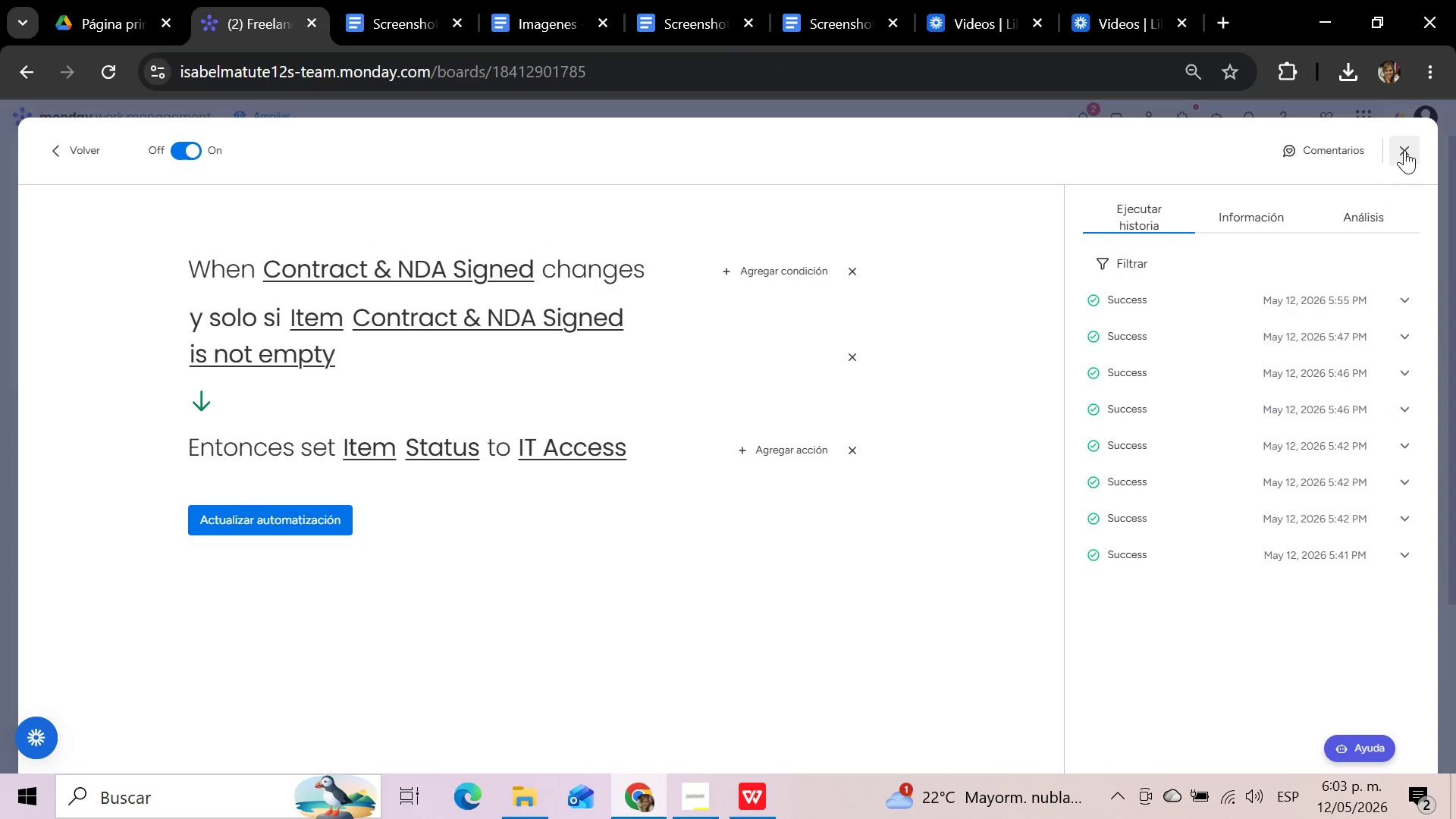 
left_click([1404, 150])
 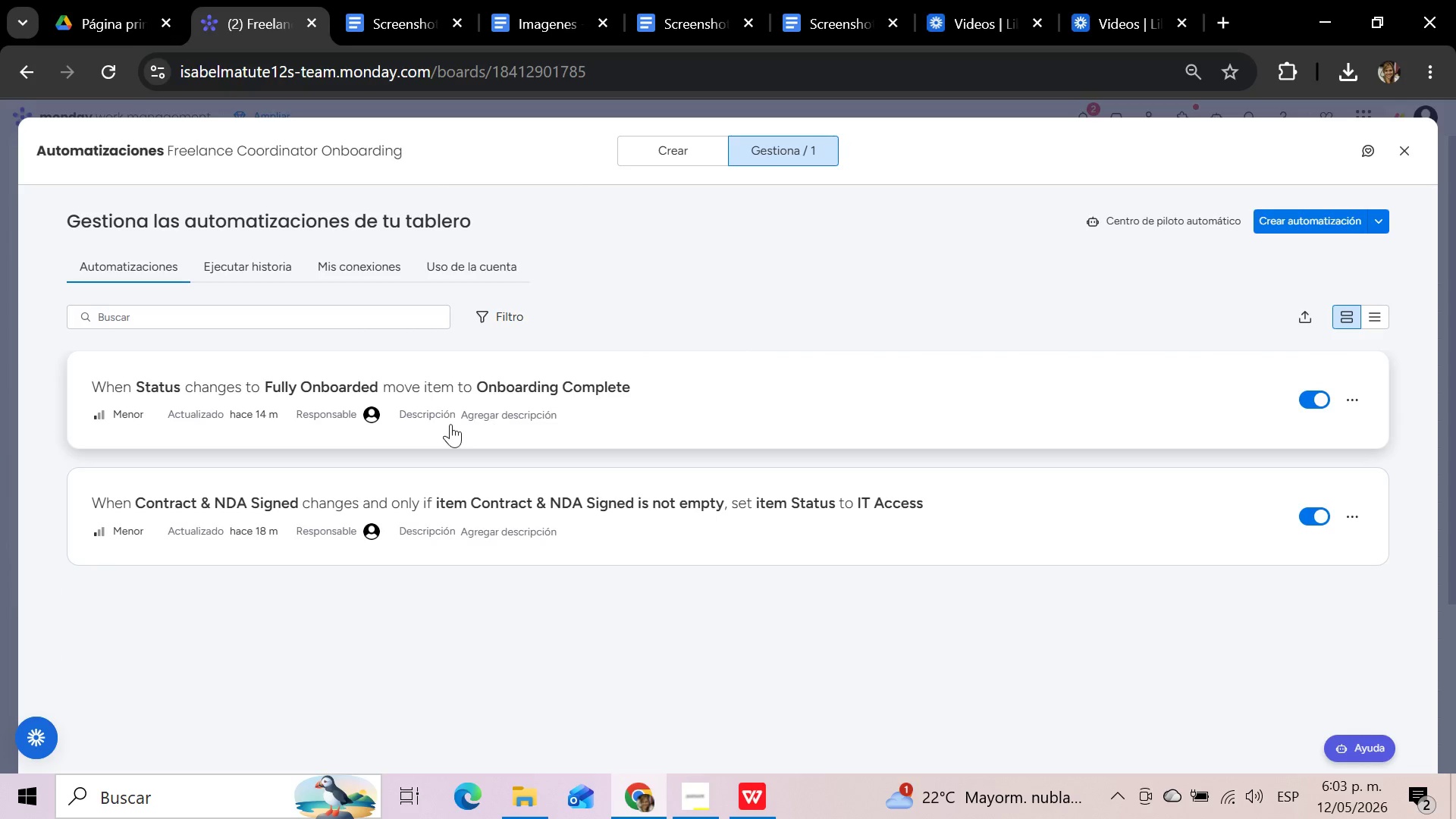 
left_click([316, 431])
 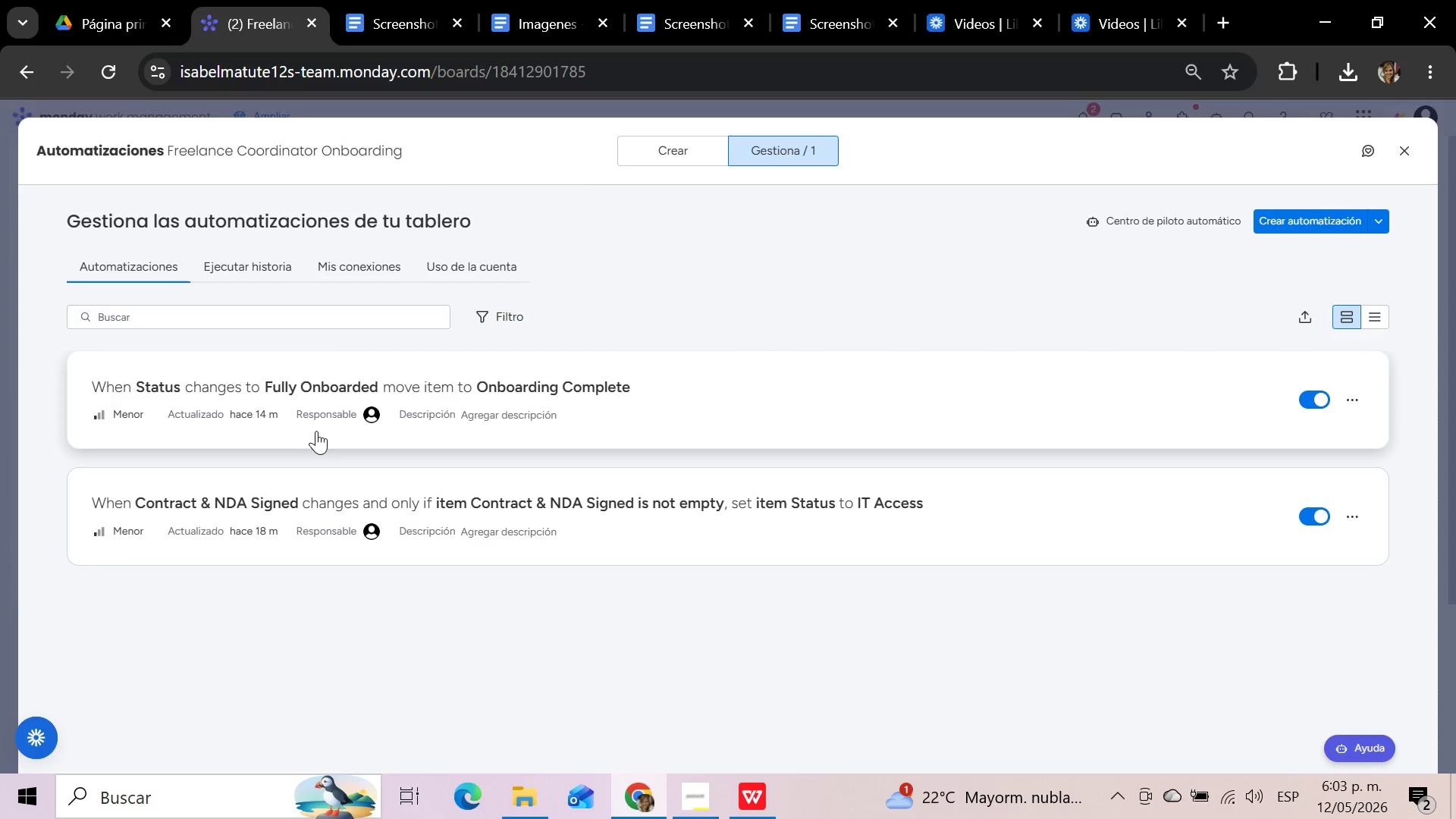 
mouse_move([337, 434])
 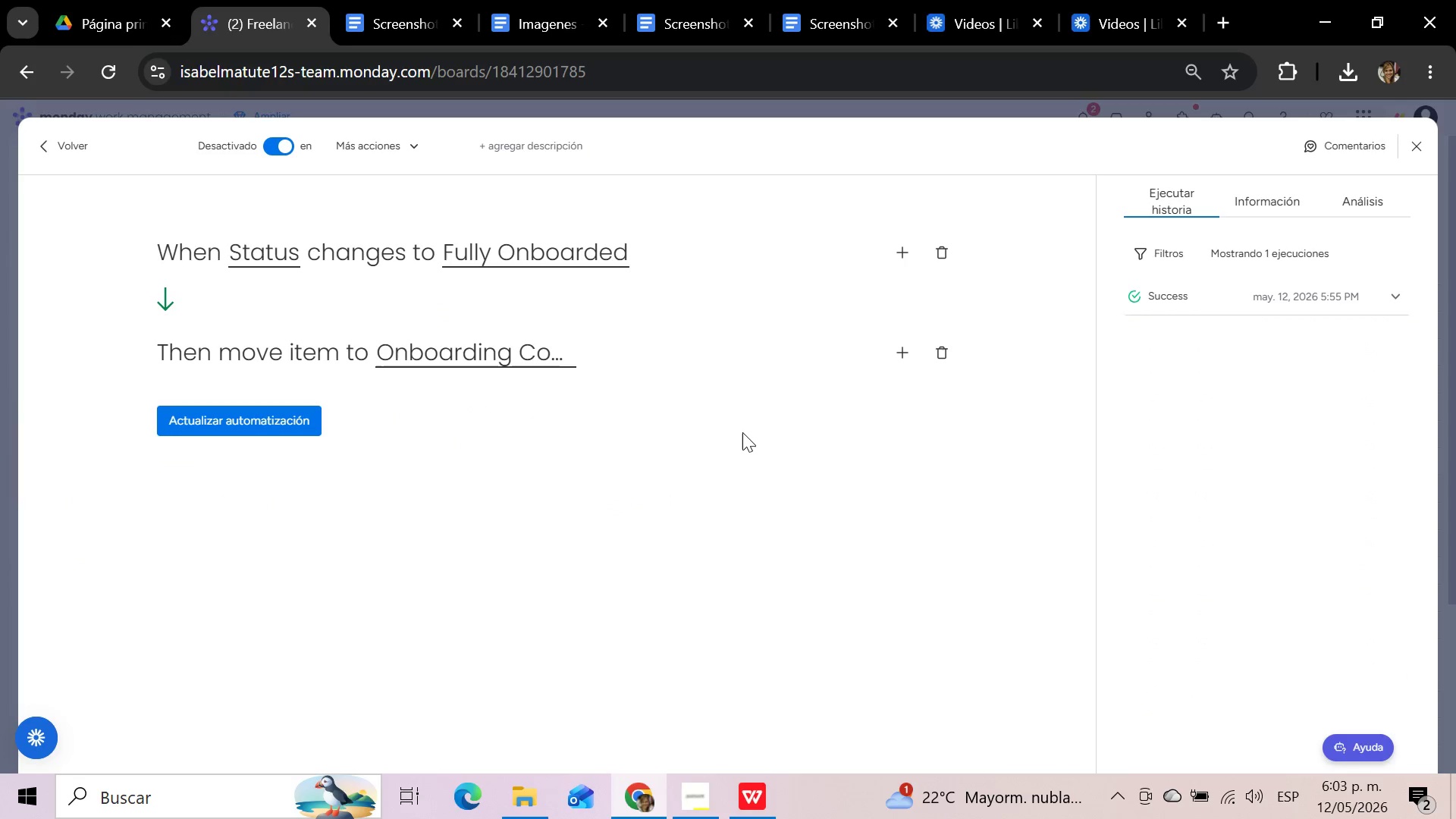 
hold_key(key=MetaLeft, duration=1.16)
 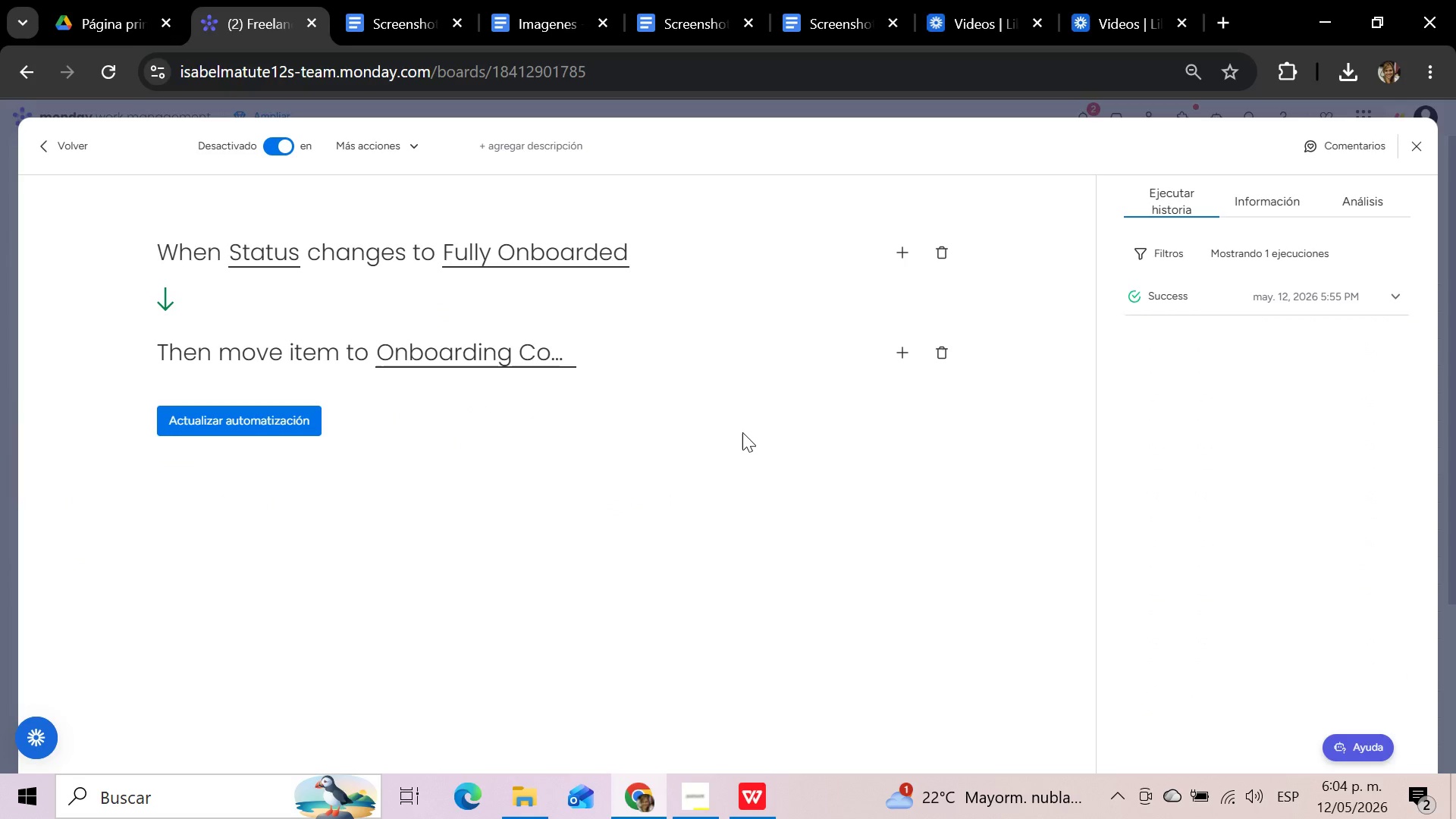 
hold_key(key=ShiftLeft, duration=0.75)
 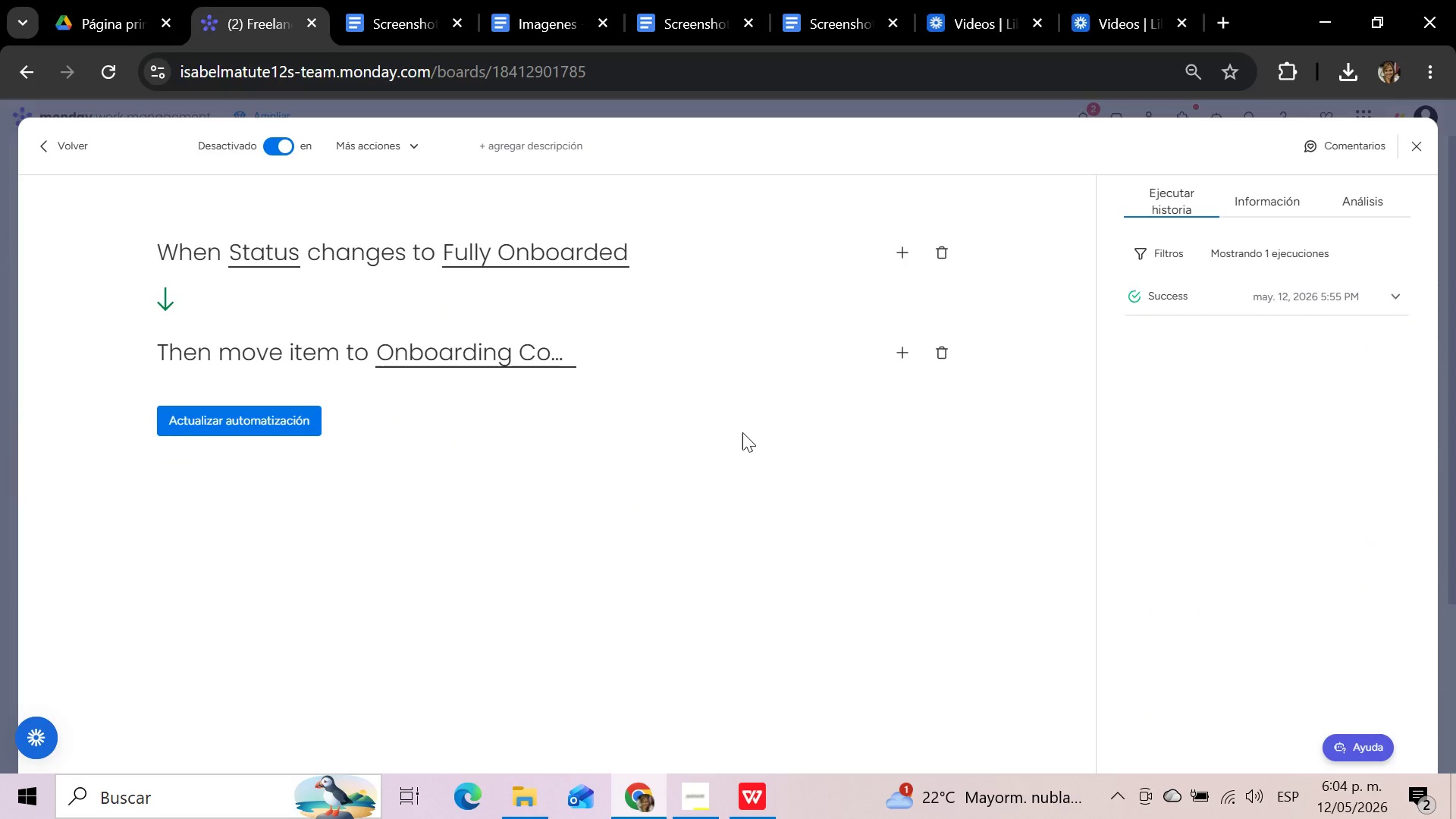 
hold_key(key=S, duration=0.45)
 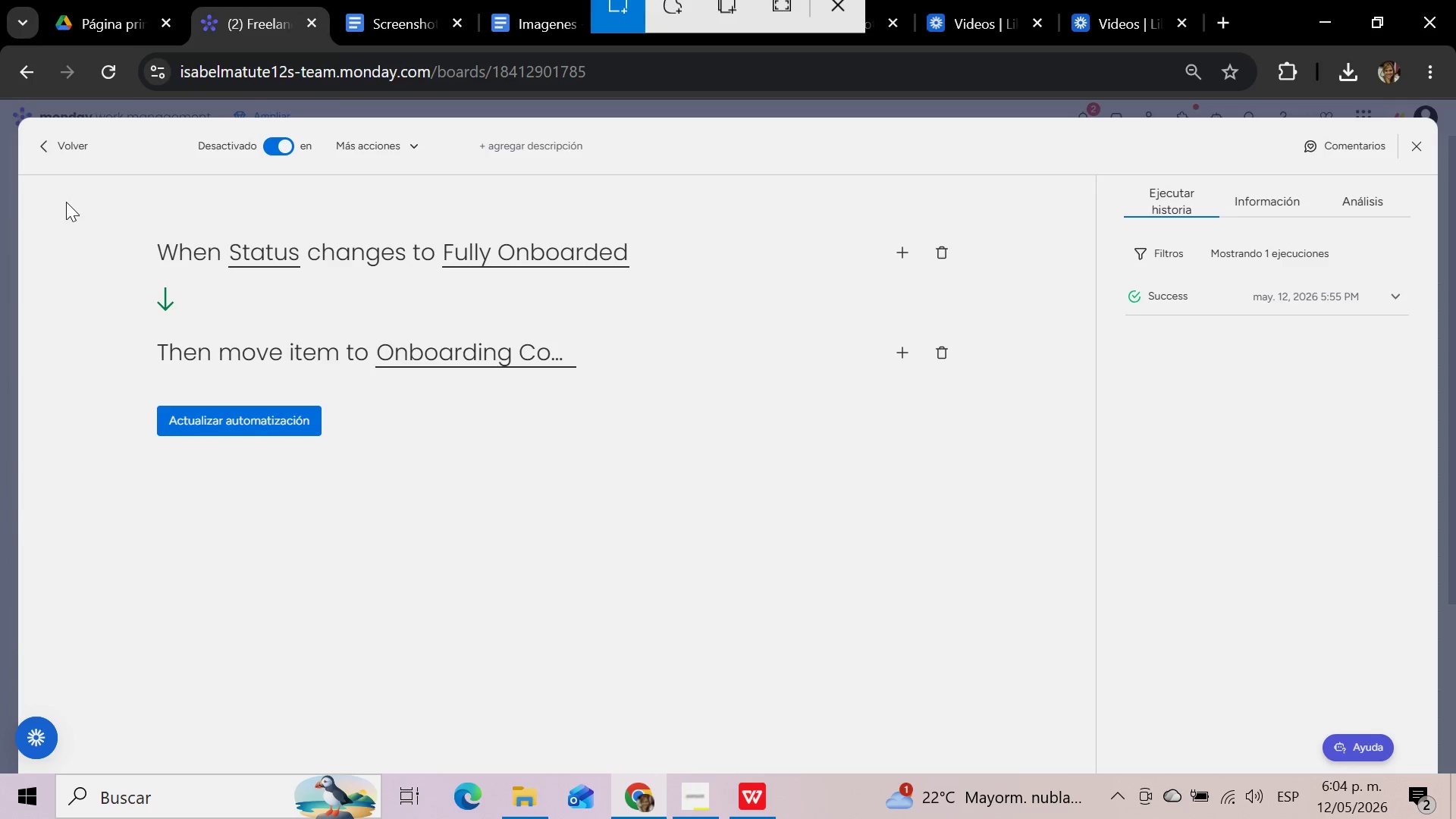 
wait(5.24)
 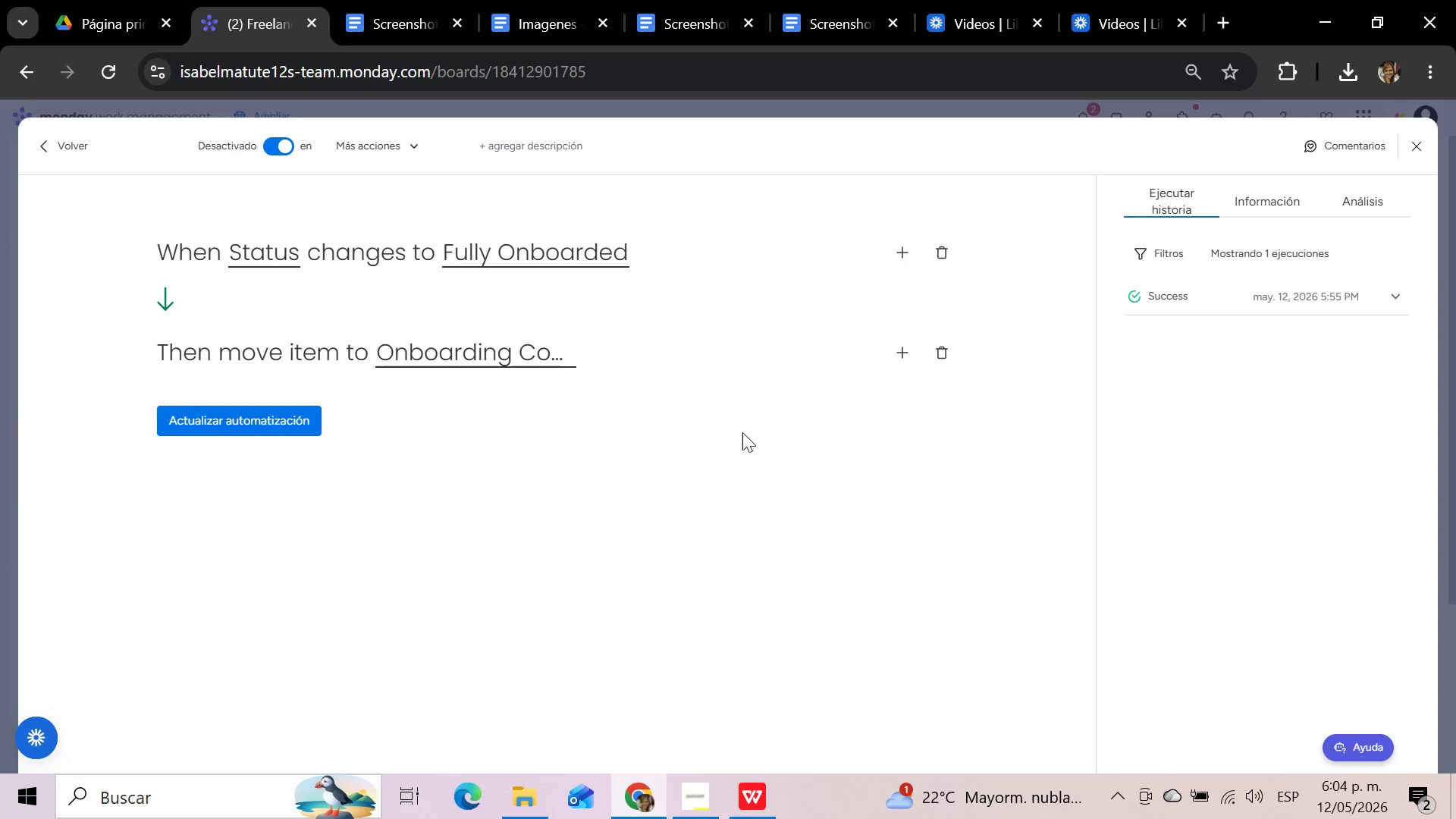 
left_click_drag(start_coordinate=[102, 212], to_coordinate=[784, 487])
 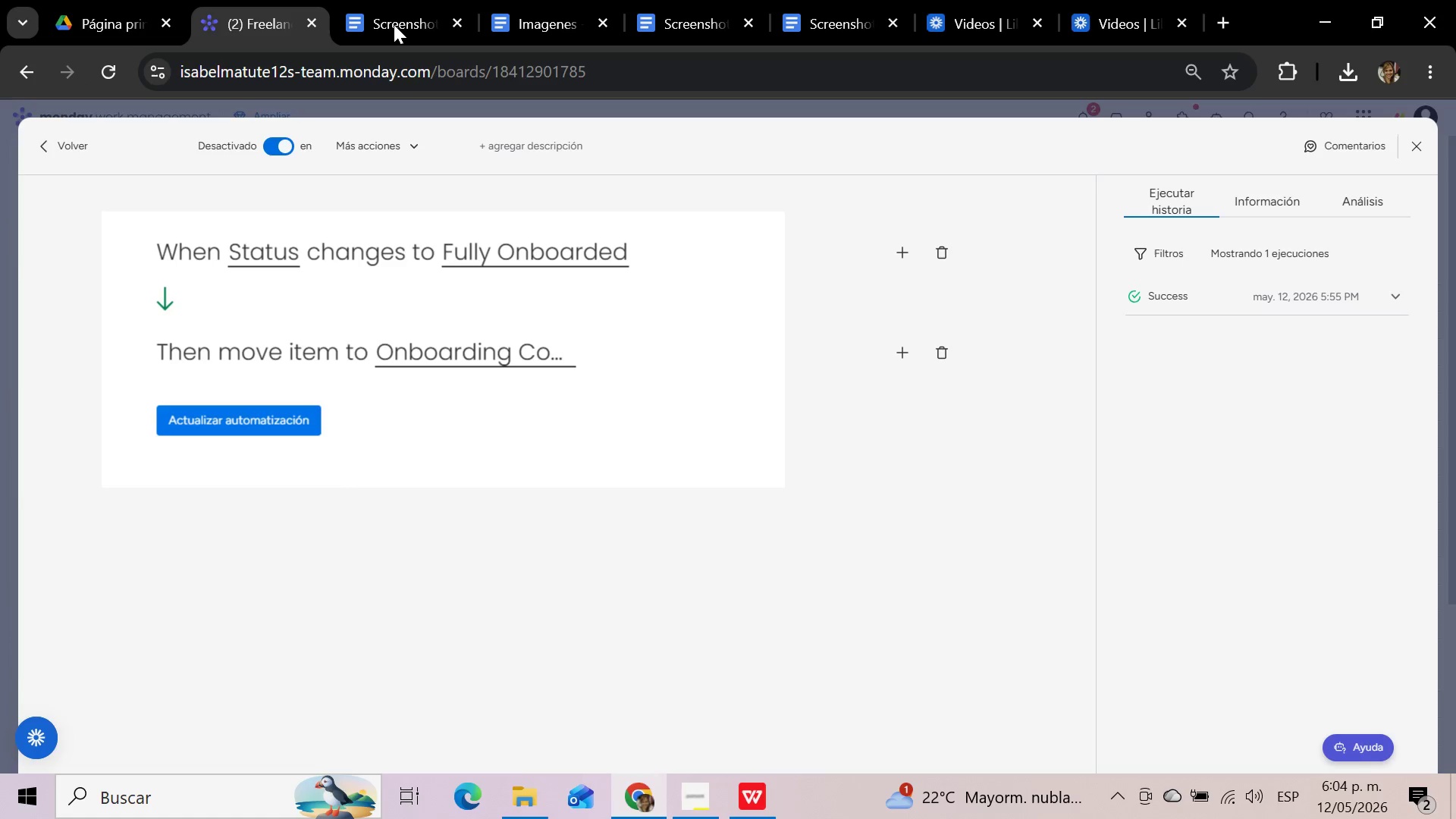 
left_click([394, 24])
 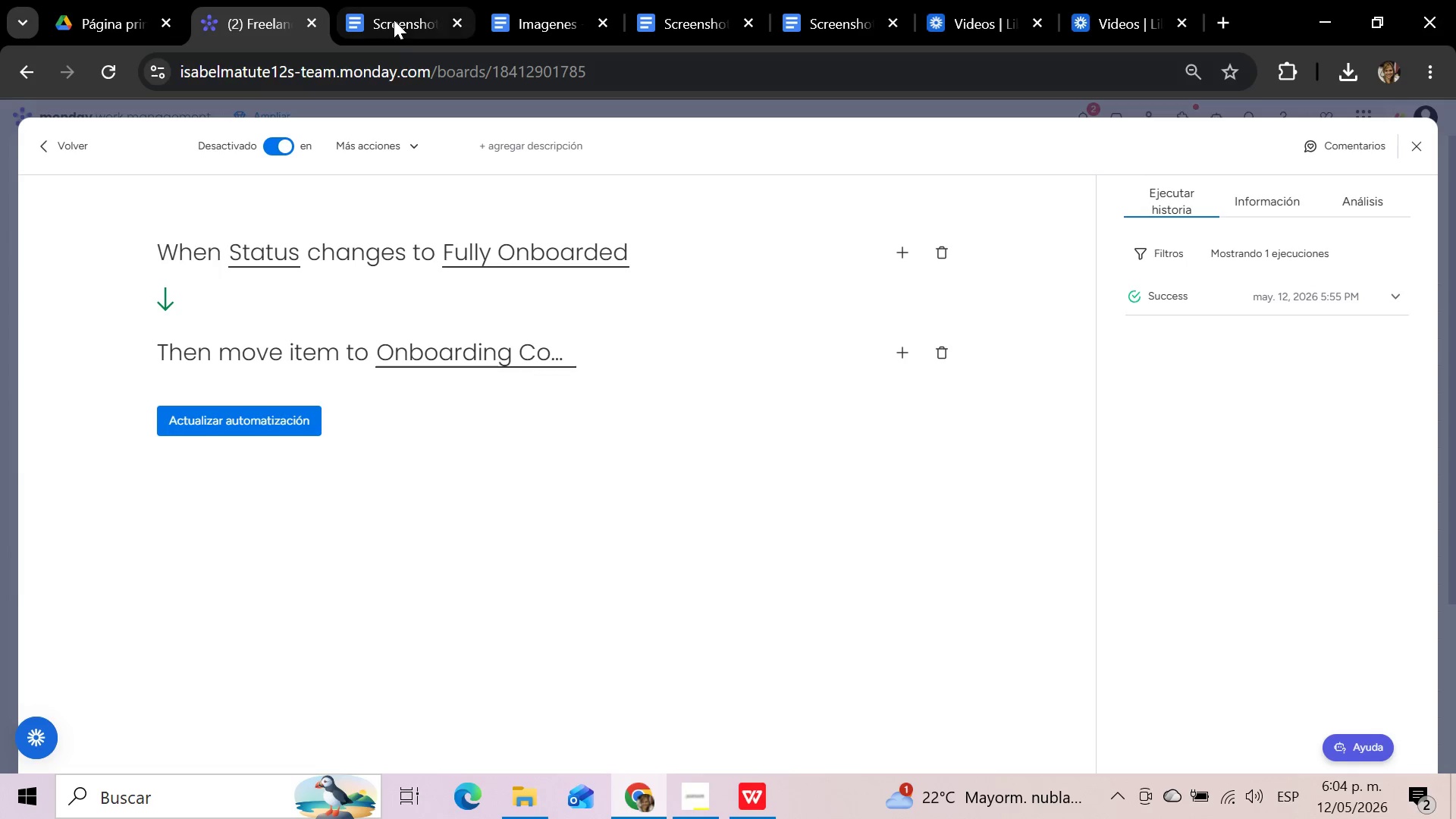 
left_click([394, 20])
 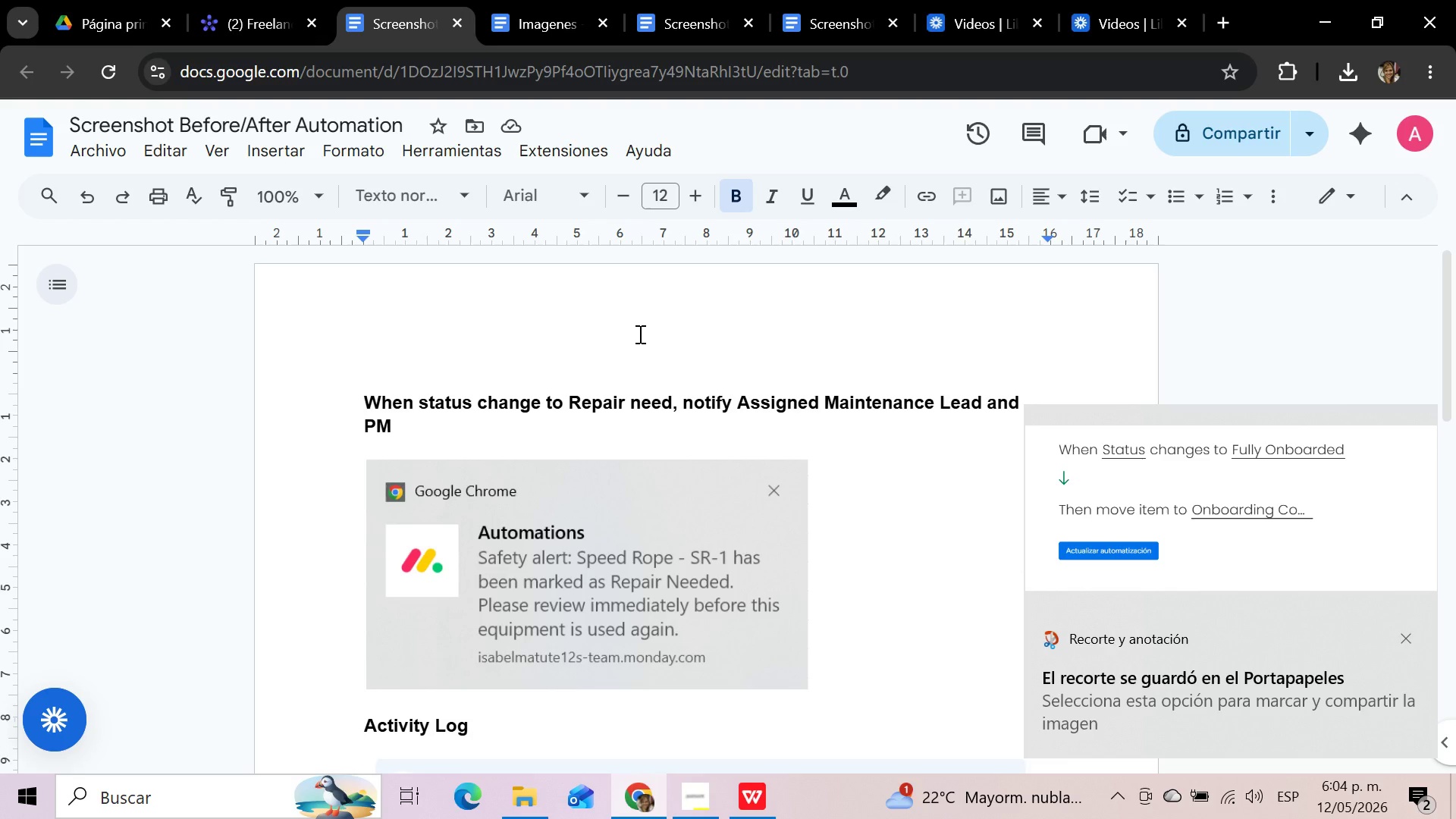 
left_click([690, 17])
 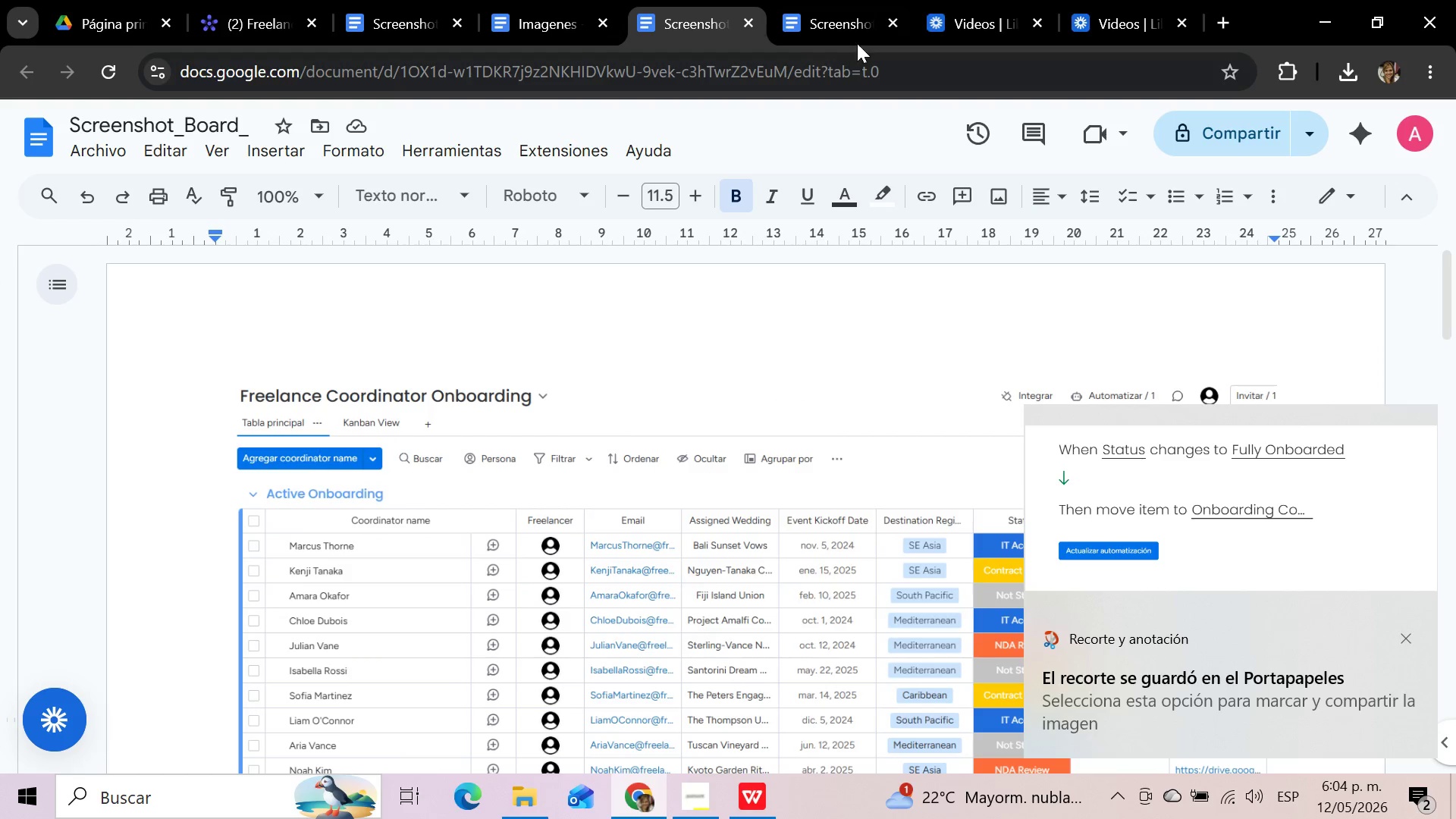 
left_click([847, 5])
 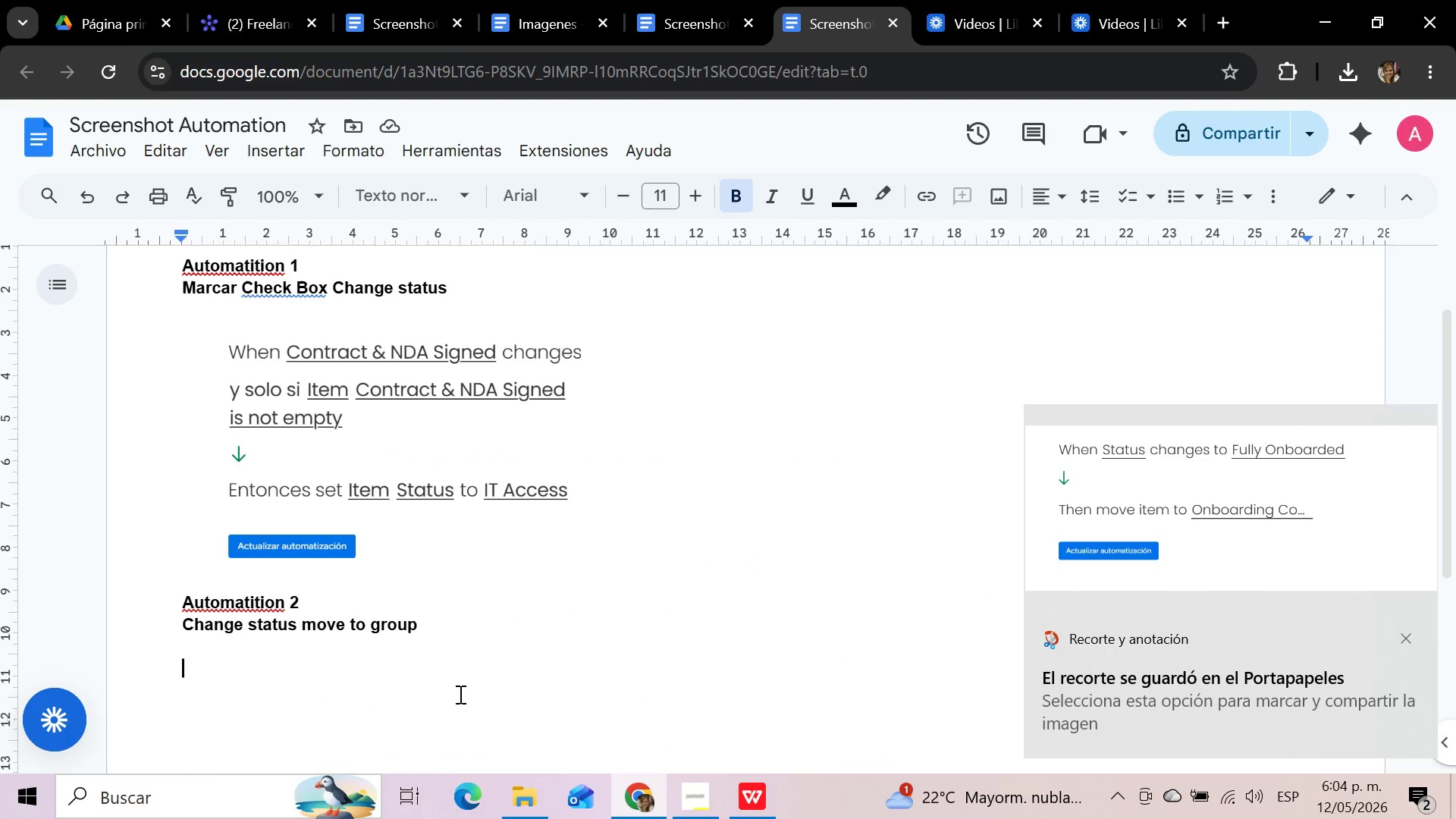 
key(Control+V)
 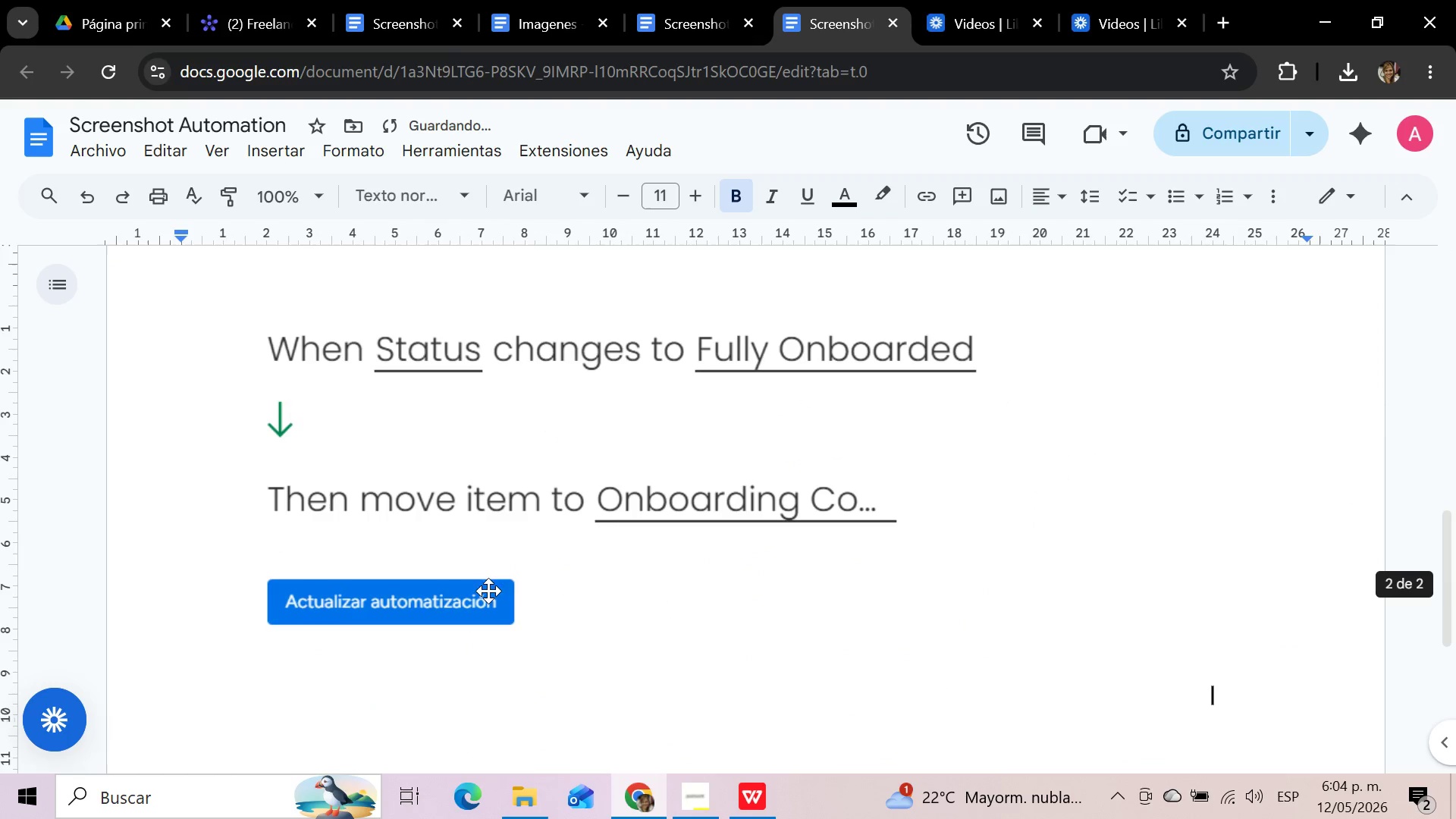 
left_click([505, 485])
 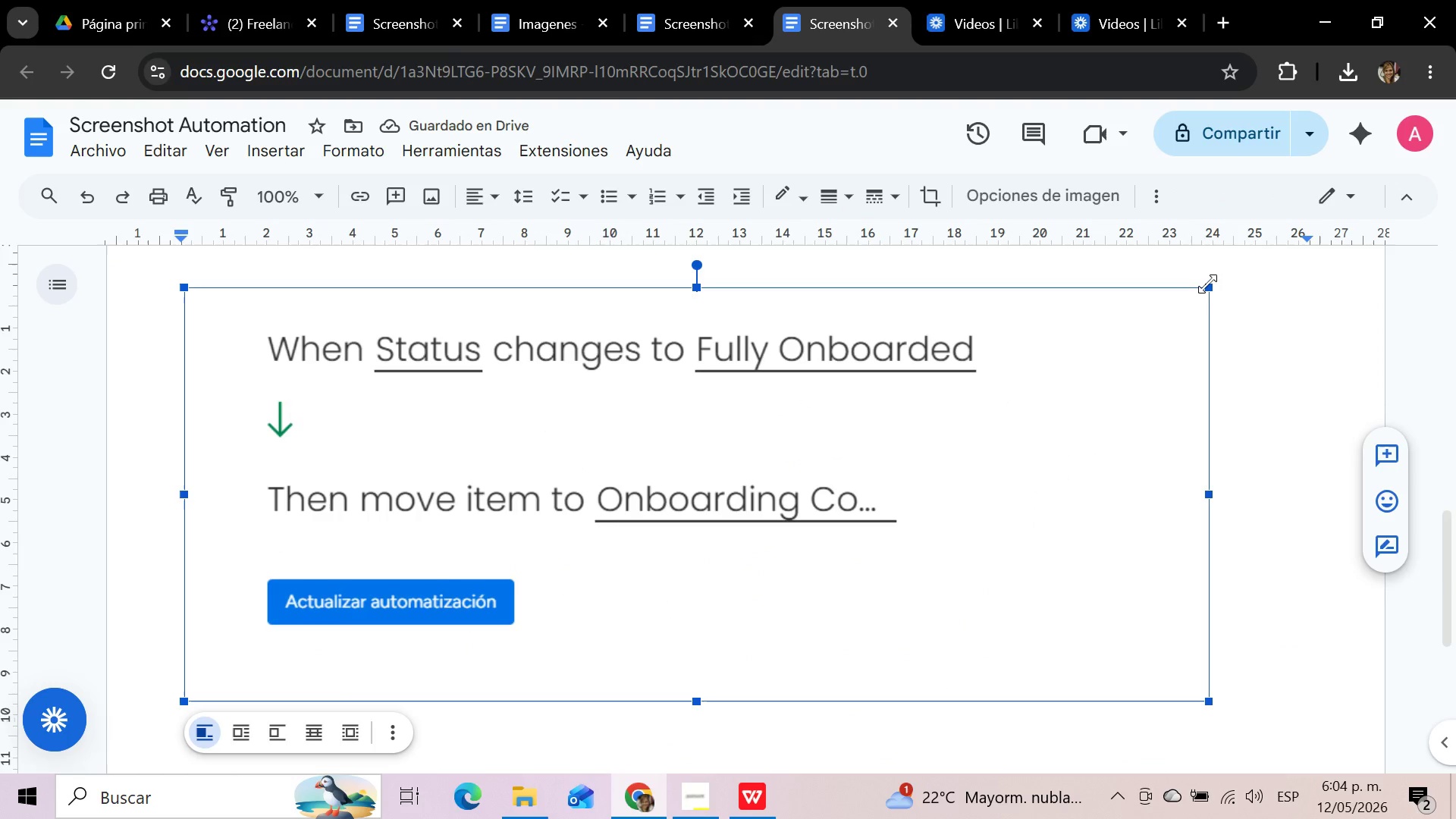 
left_click_drag(start_coordinate=[1207, 285], to_coordinate=[705, 470])
 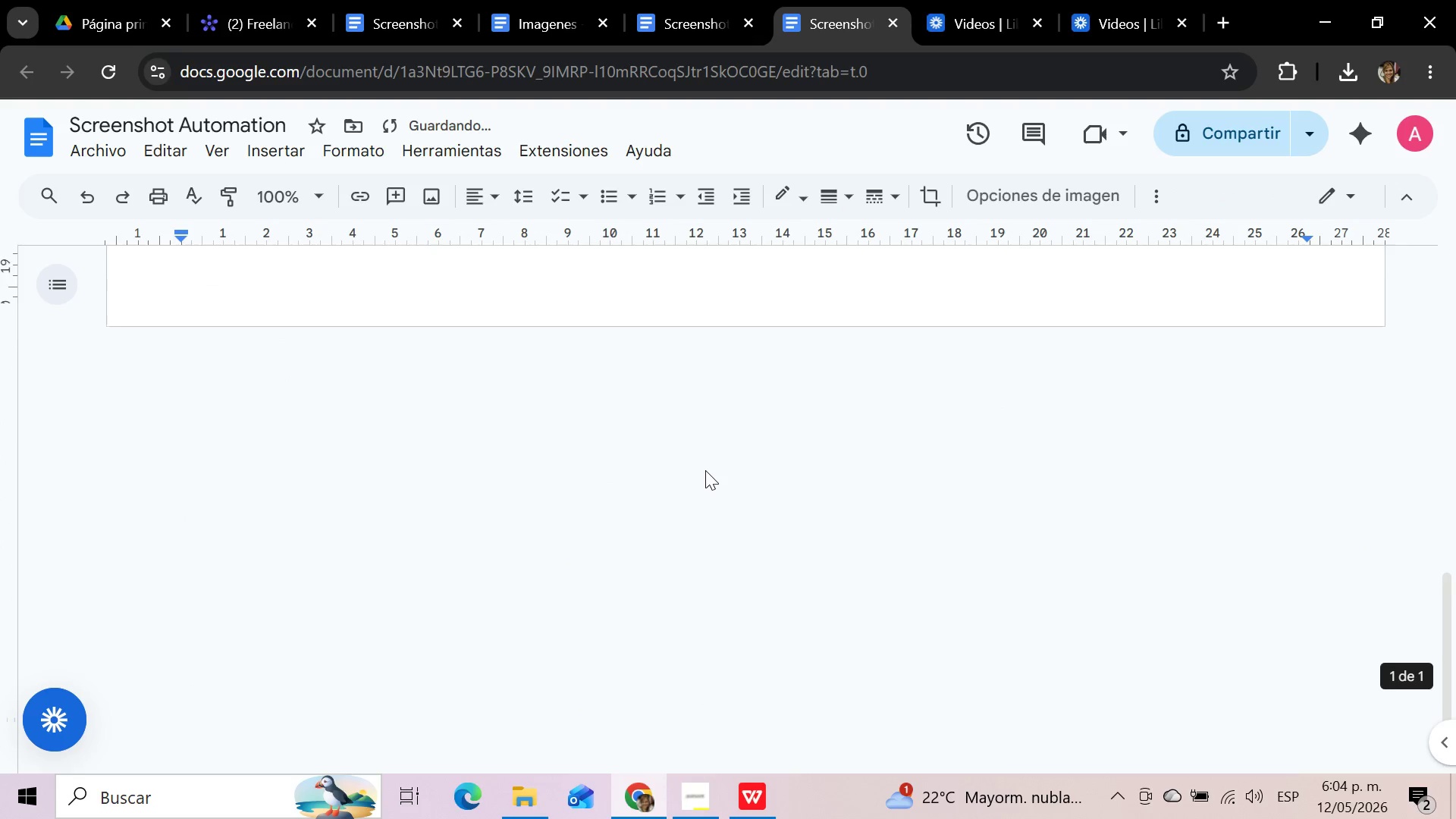 
scroll: coordinate [705, 470], scroll_direction: up, amount: 9.0
 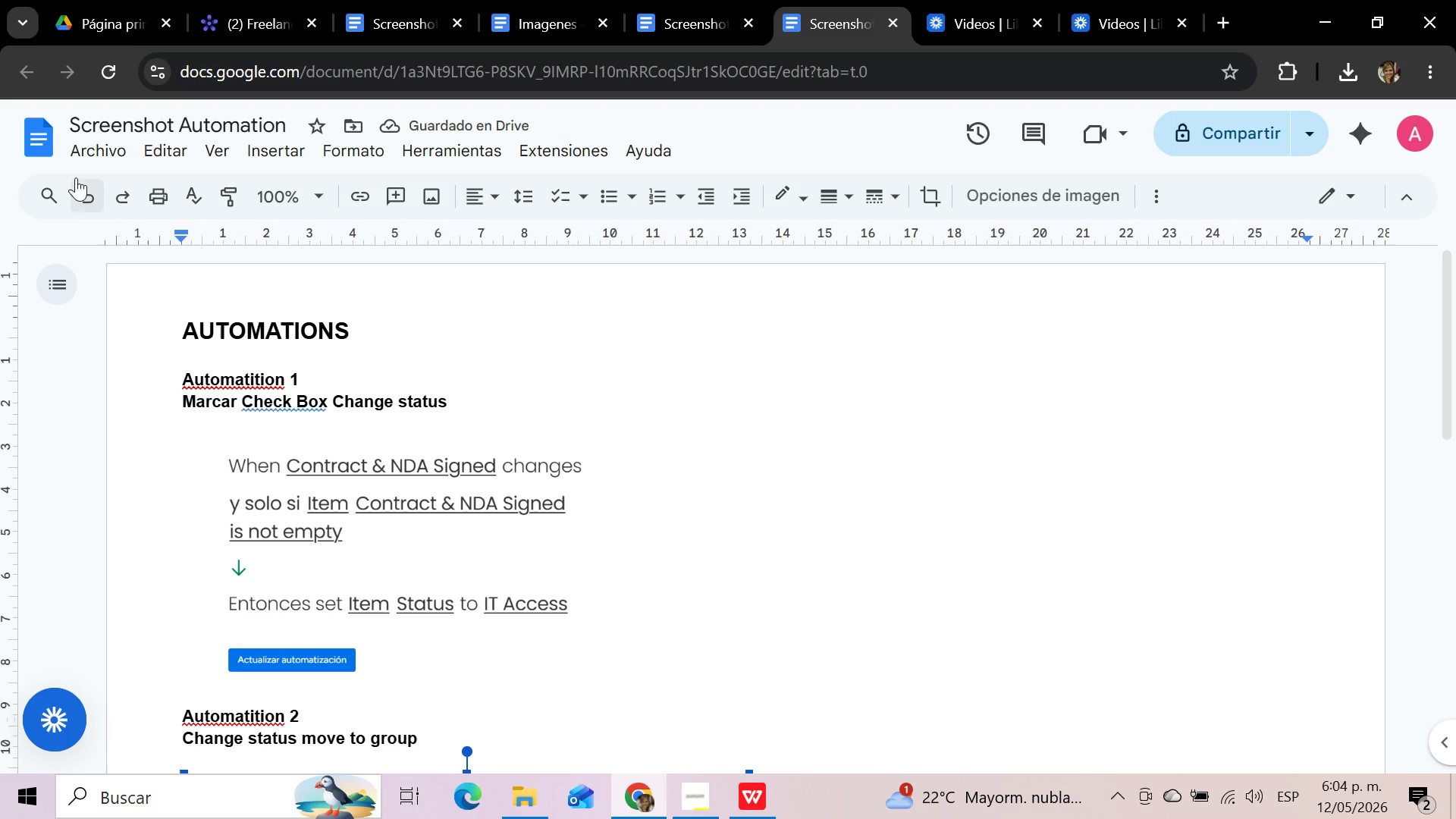 
left_click([89, 156])
 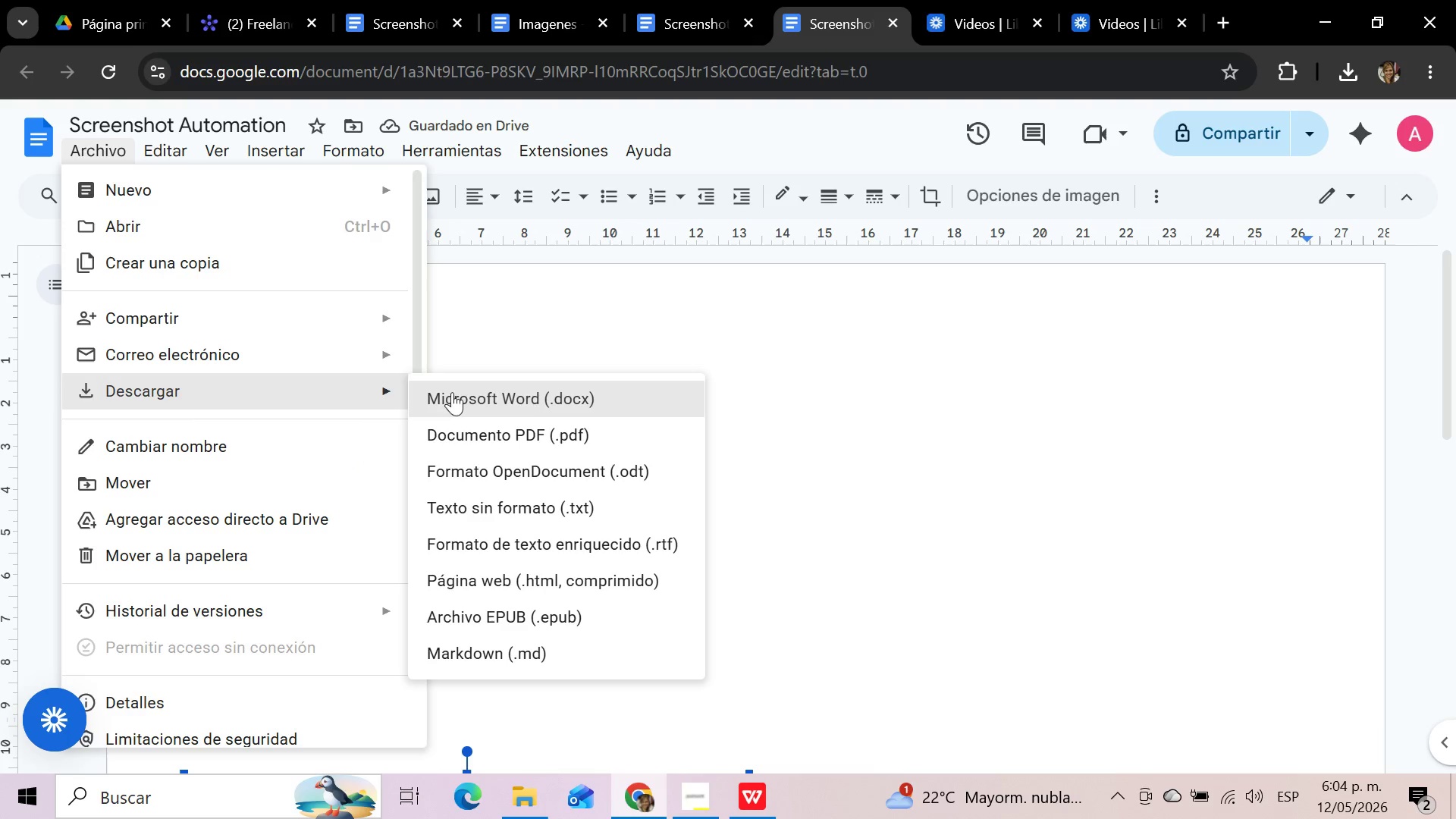 
left_click([563, 436])
 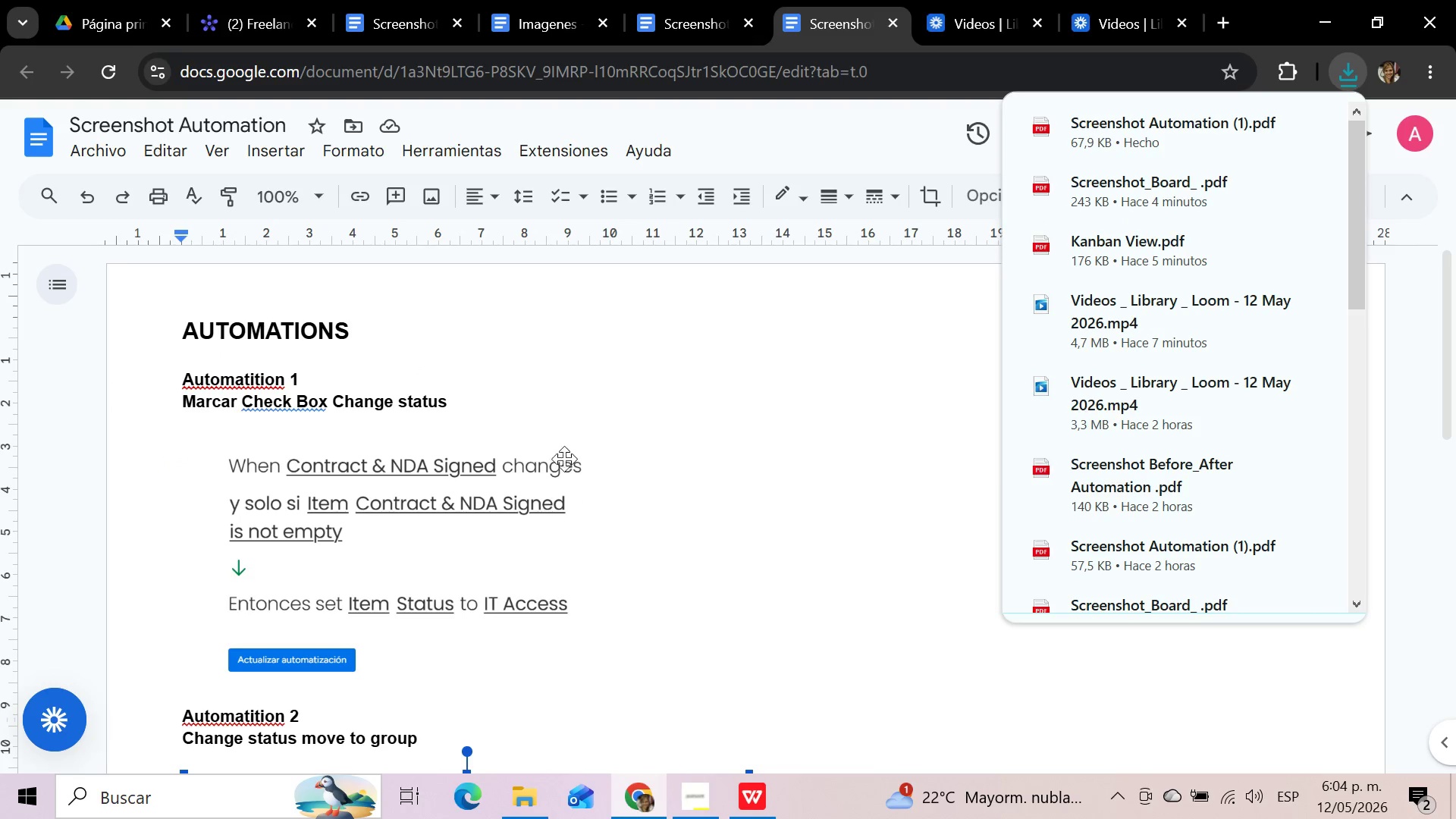 
left_click([527, 811])
 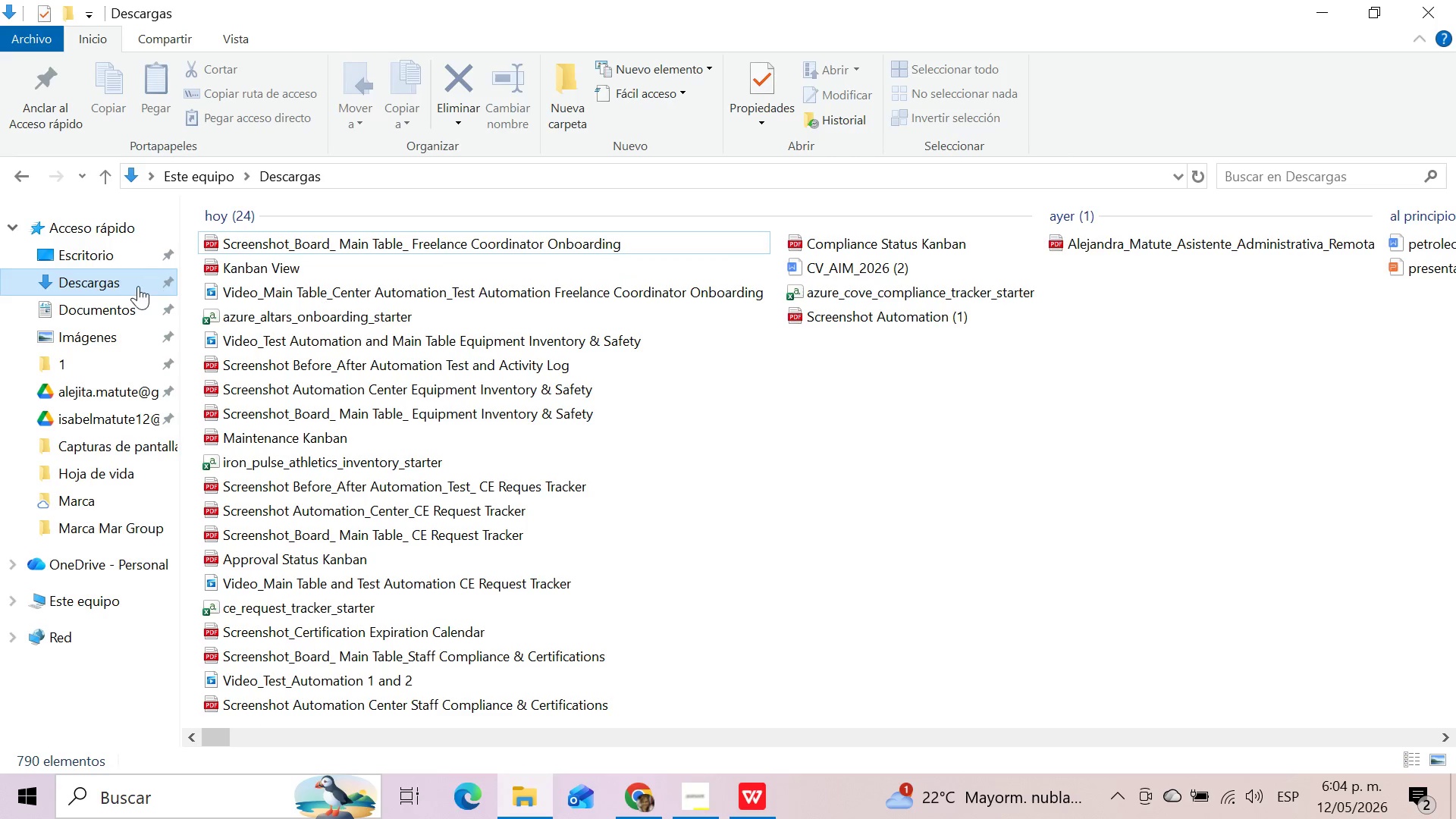 
left_click([125, 281])
 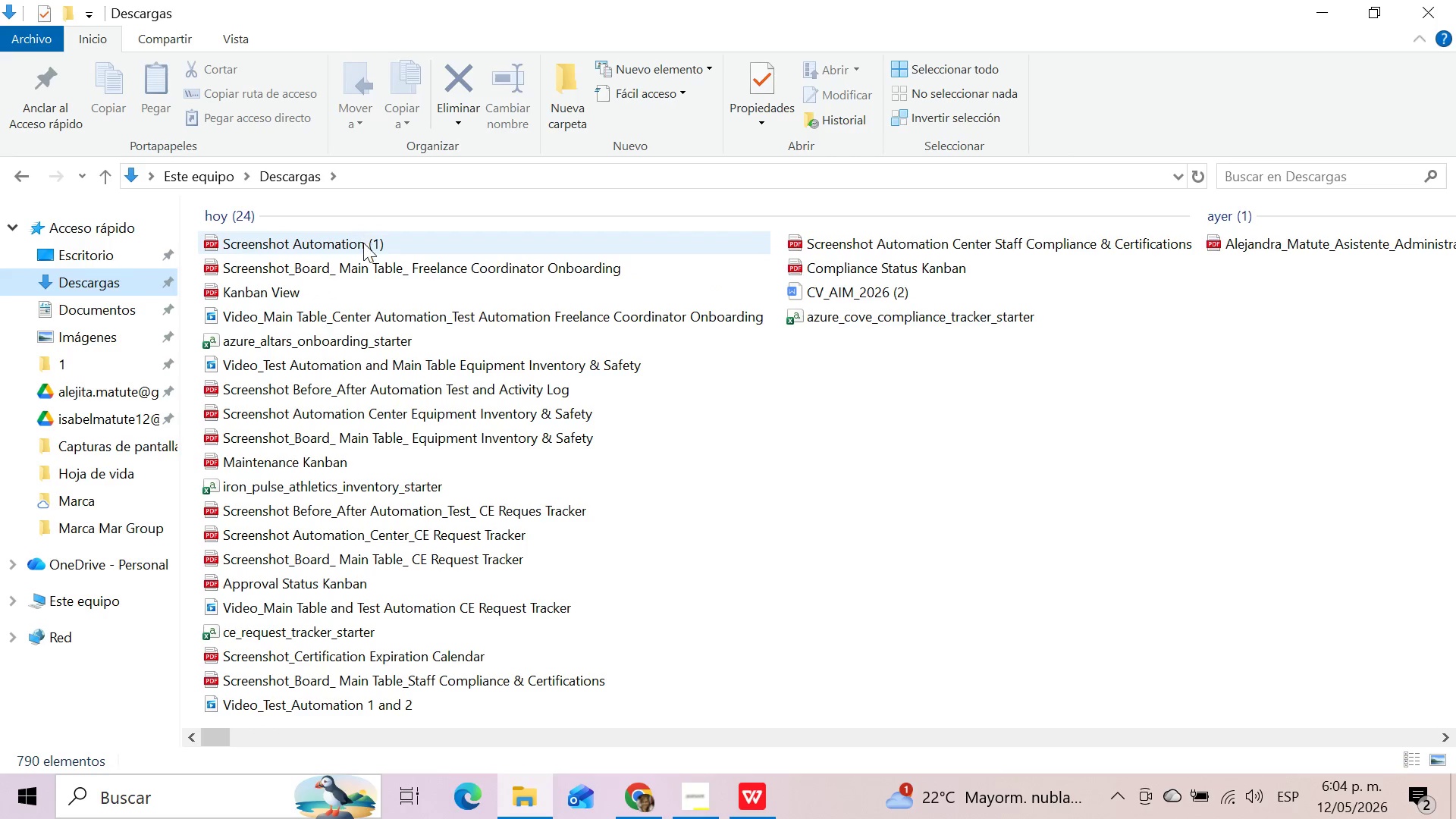 
left_click([363, 243])
 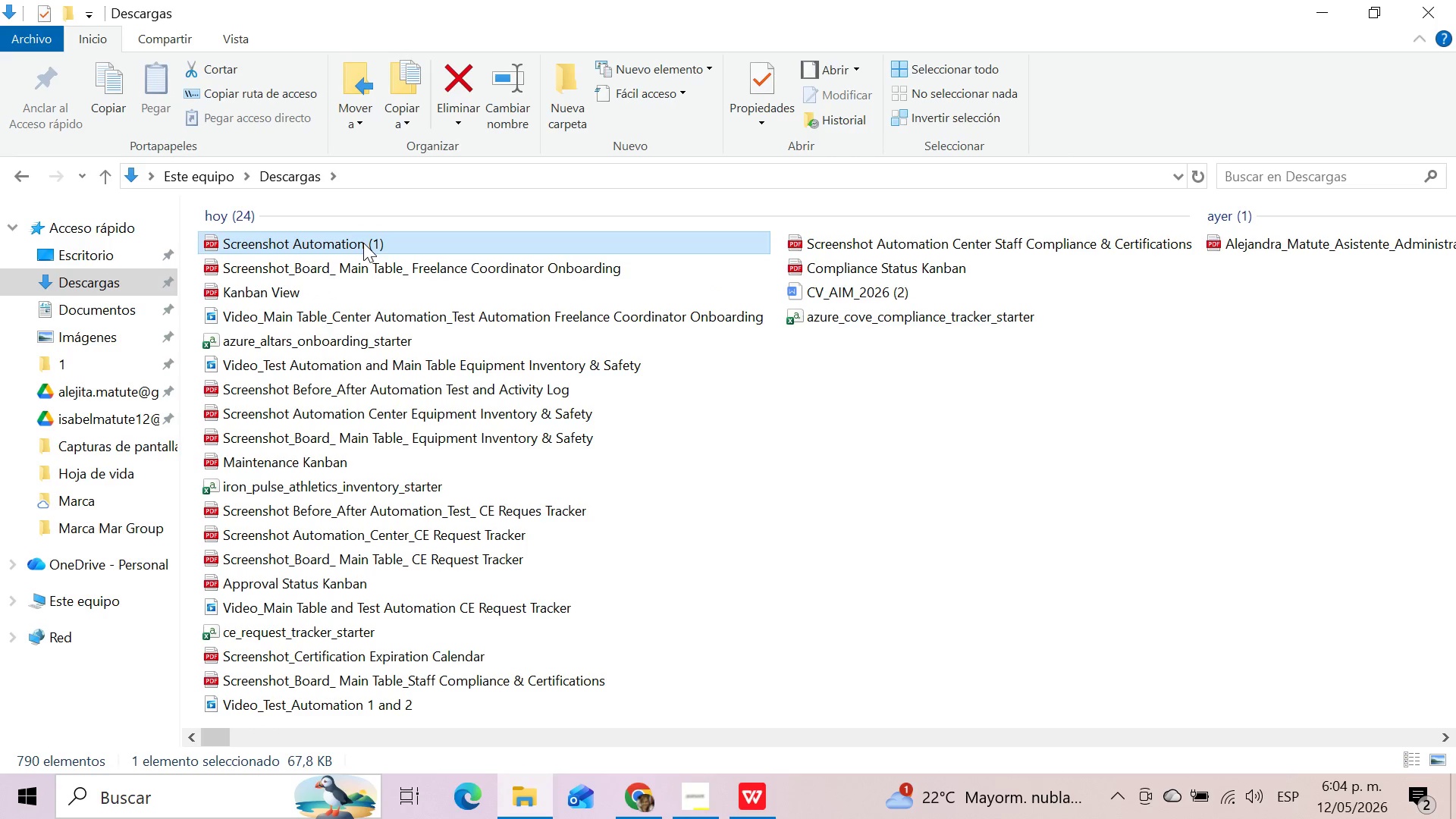 
key(F2)
 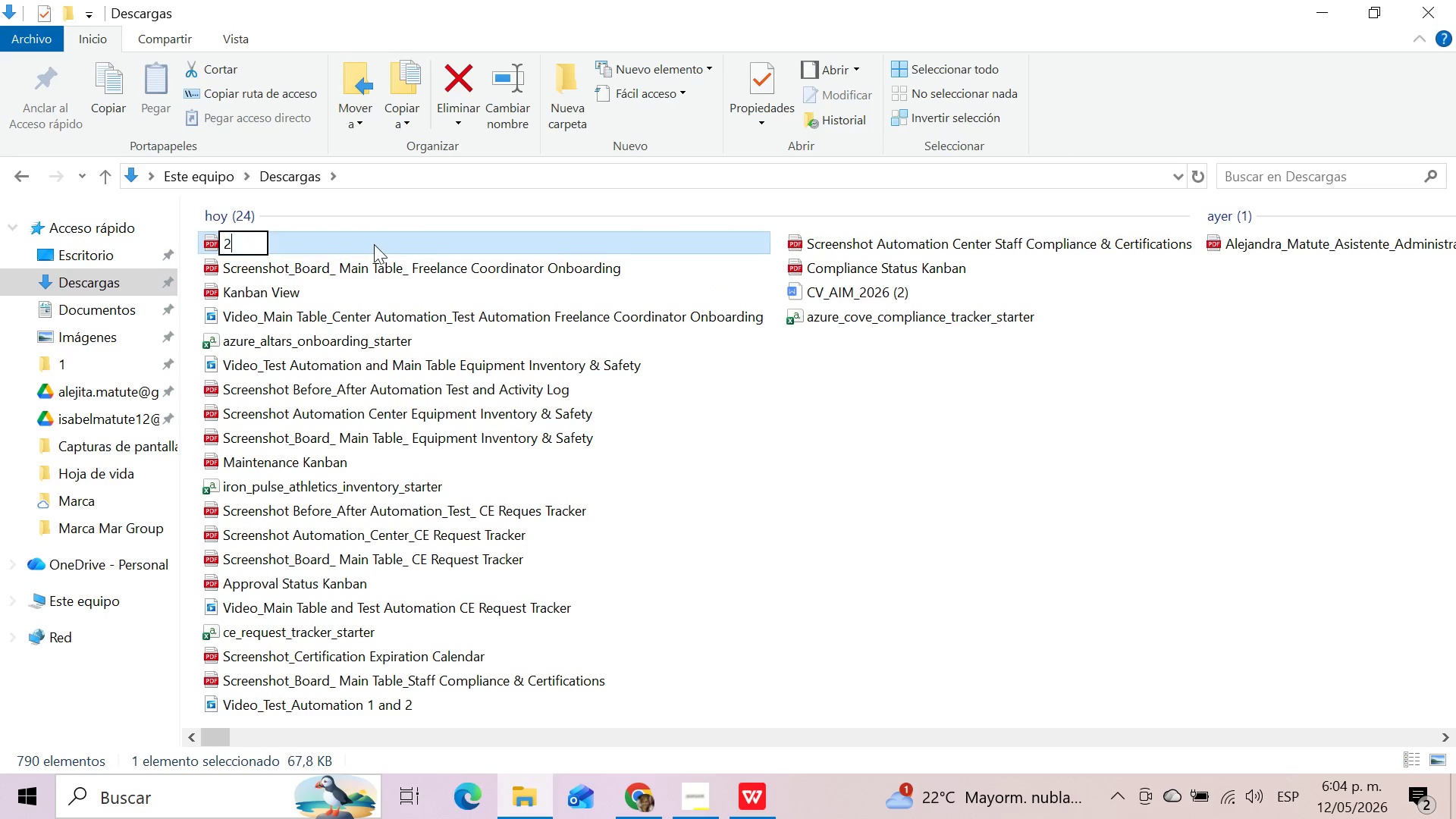 
key(2)
 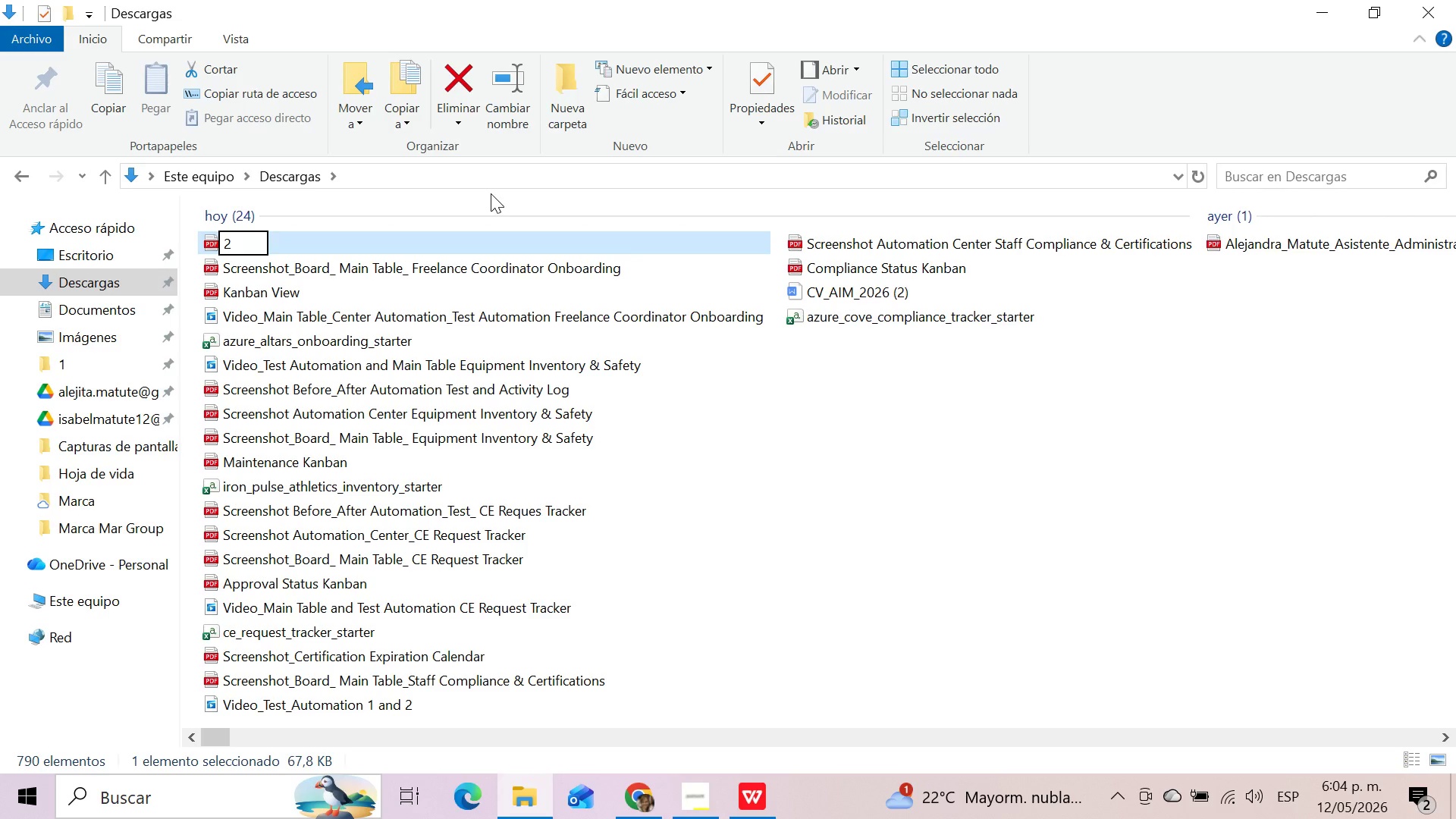 
key(Backspace)
type(Screenshot )
key(Backspace)
type(_Automation Center_Freelance Coordinator Onboarding)
 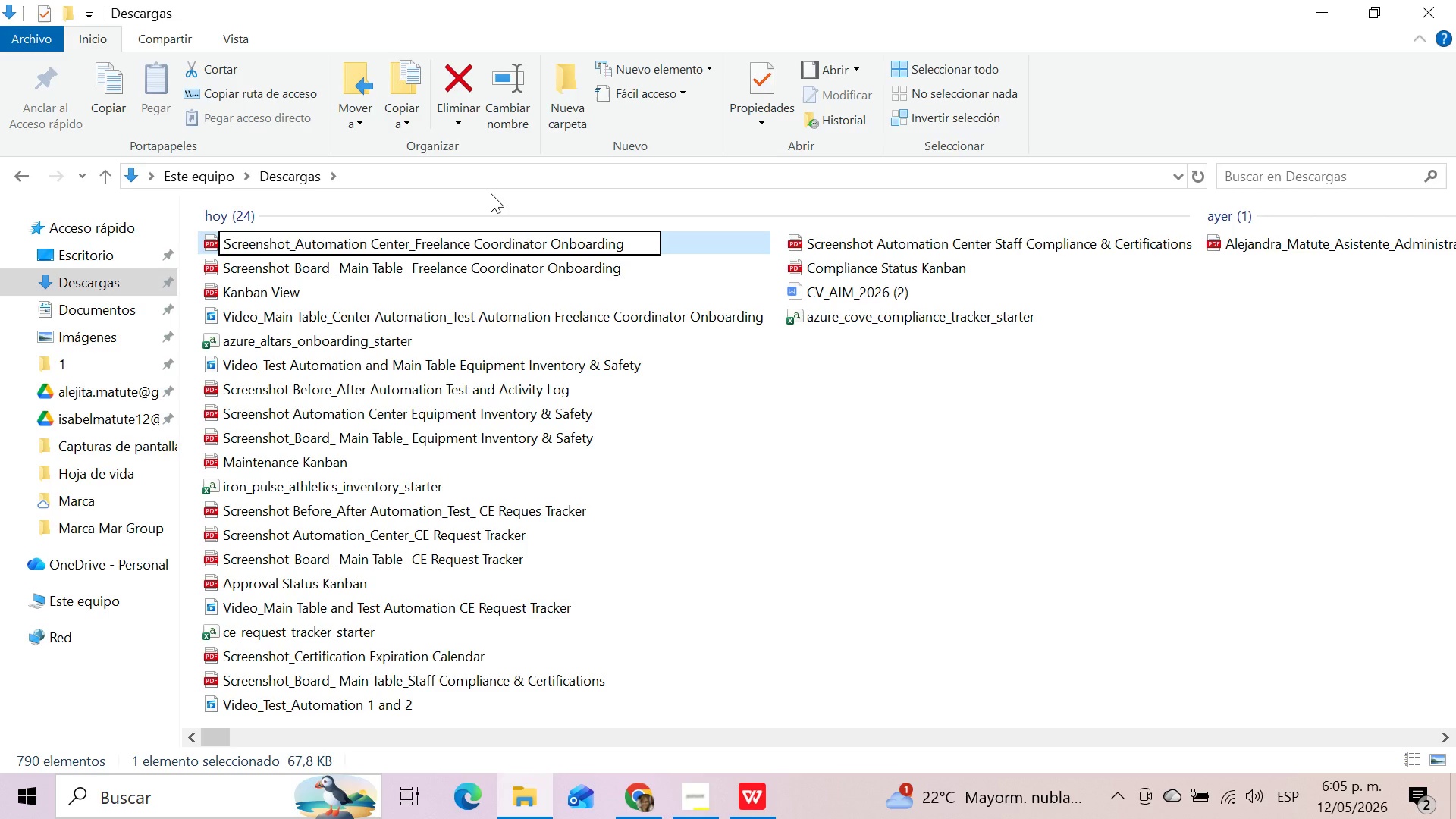 
key(Enter)
 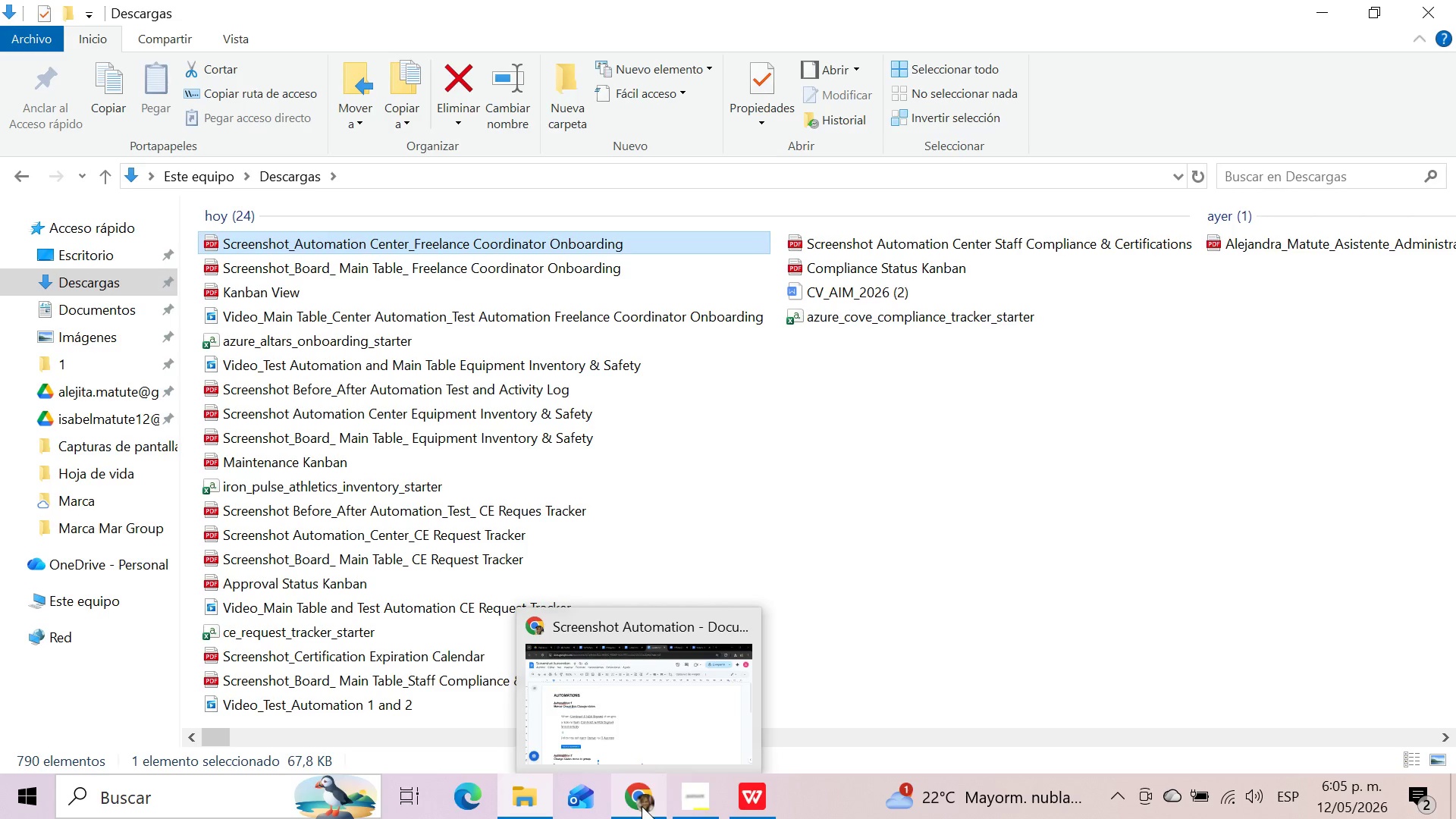 
wait(46.33)
 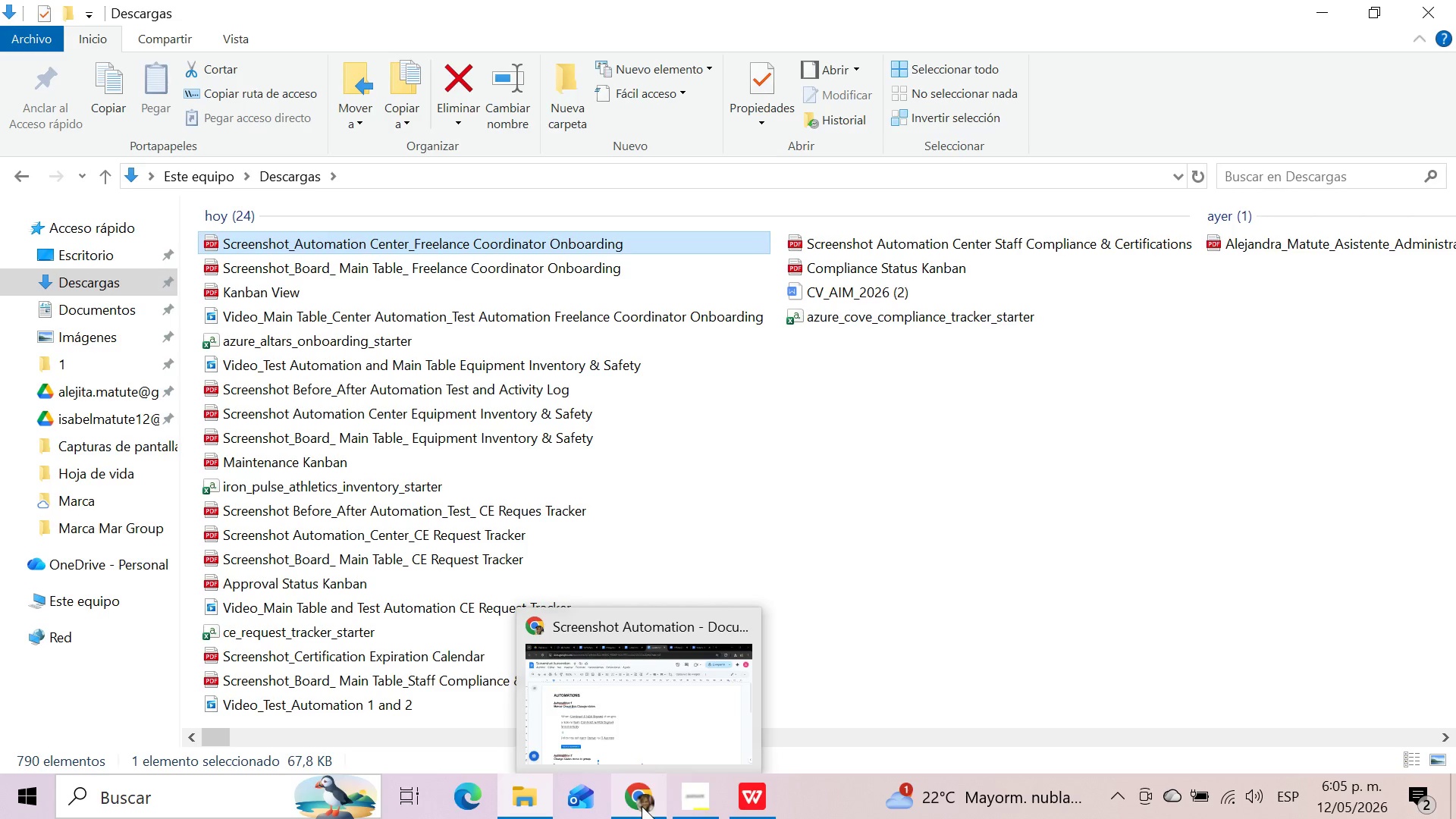 
left_click([642, 789])
 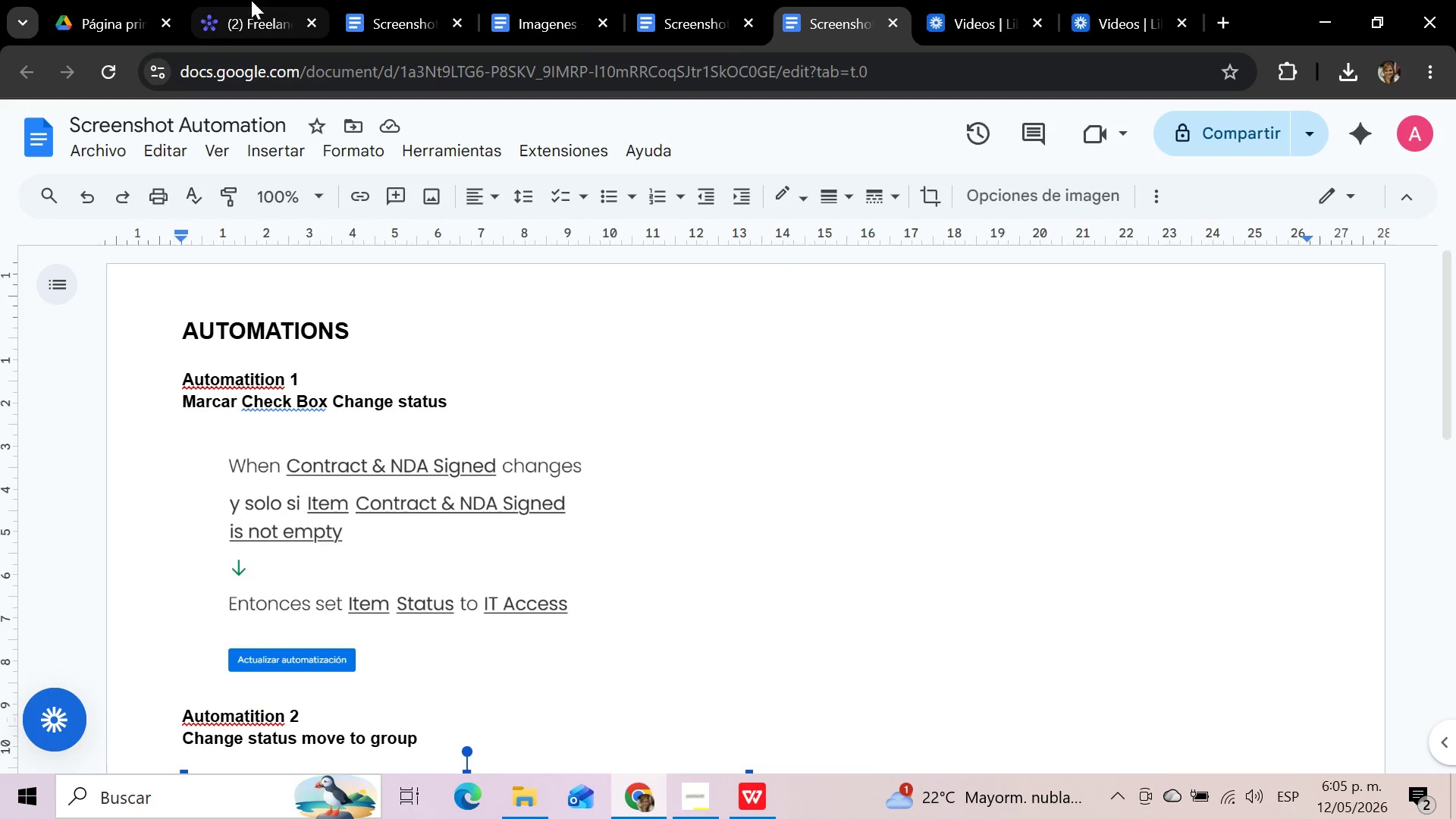 
left_click([273, 0])
 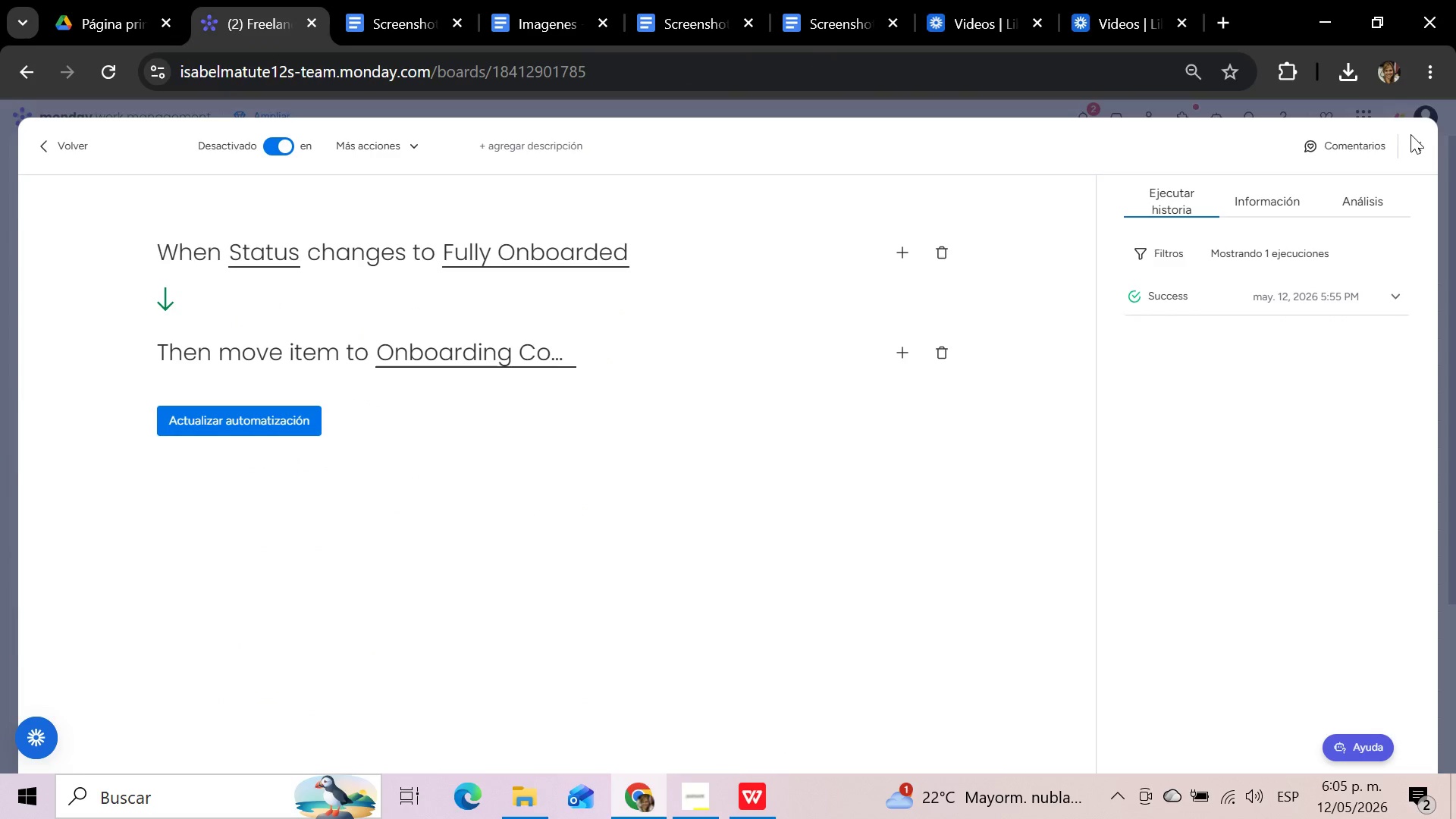 
left_click([1417, 146])
 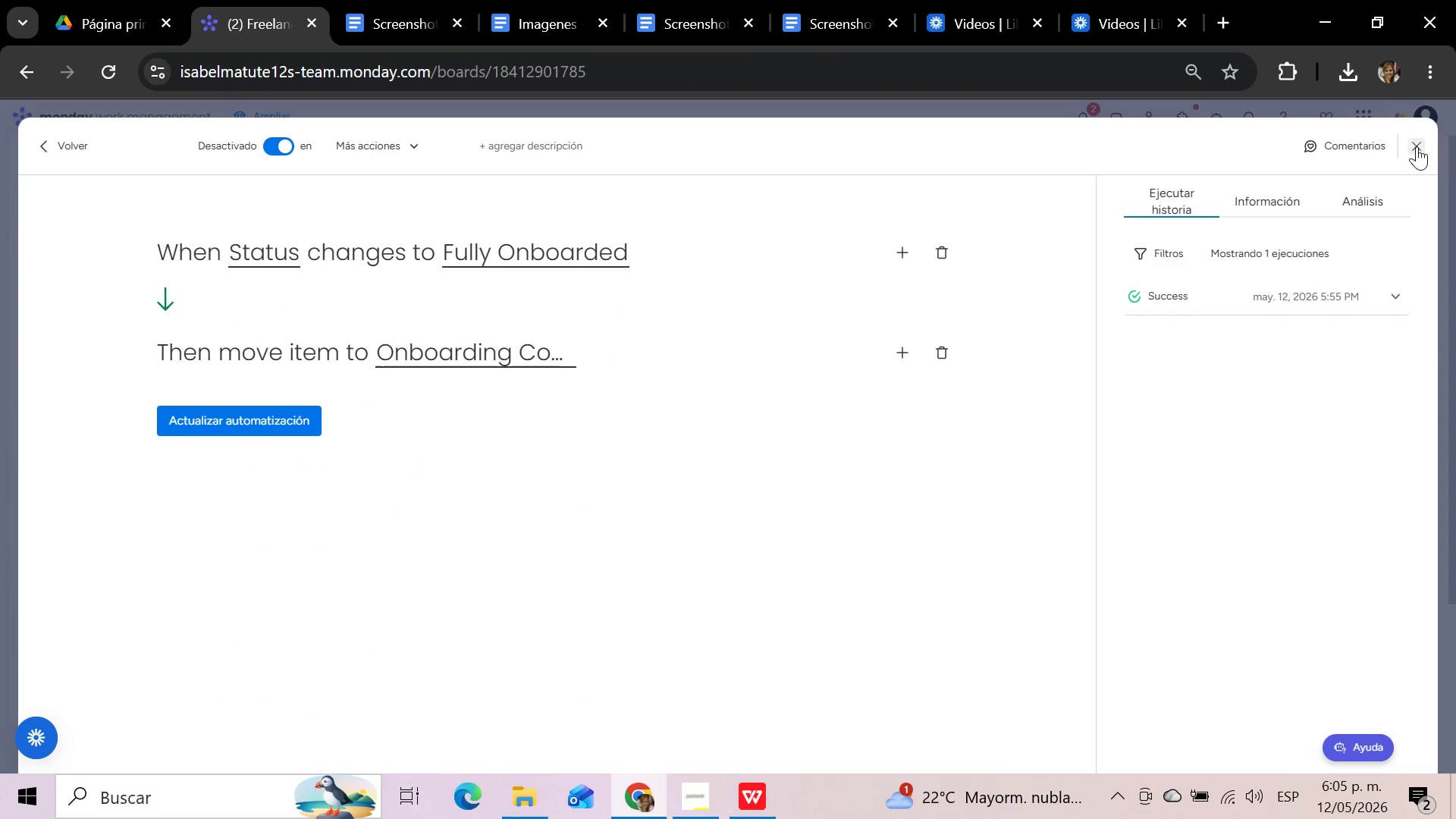 
mouse_move([1398, 148])